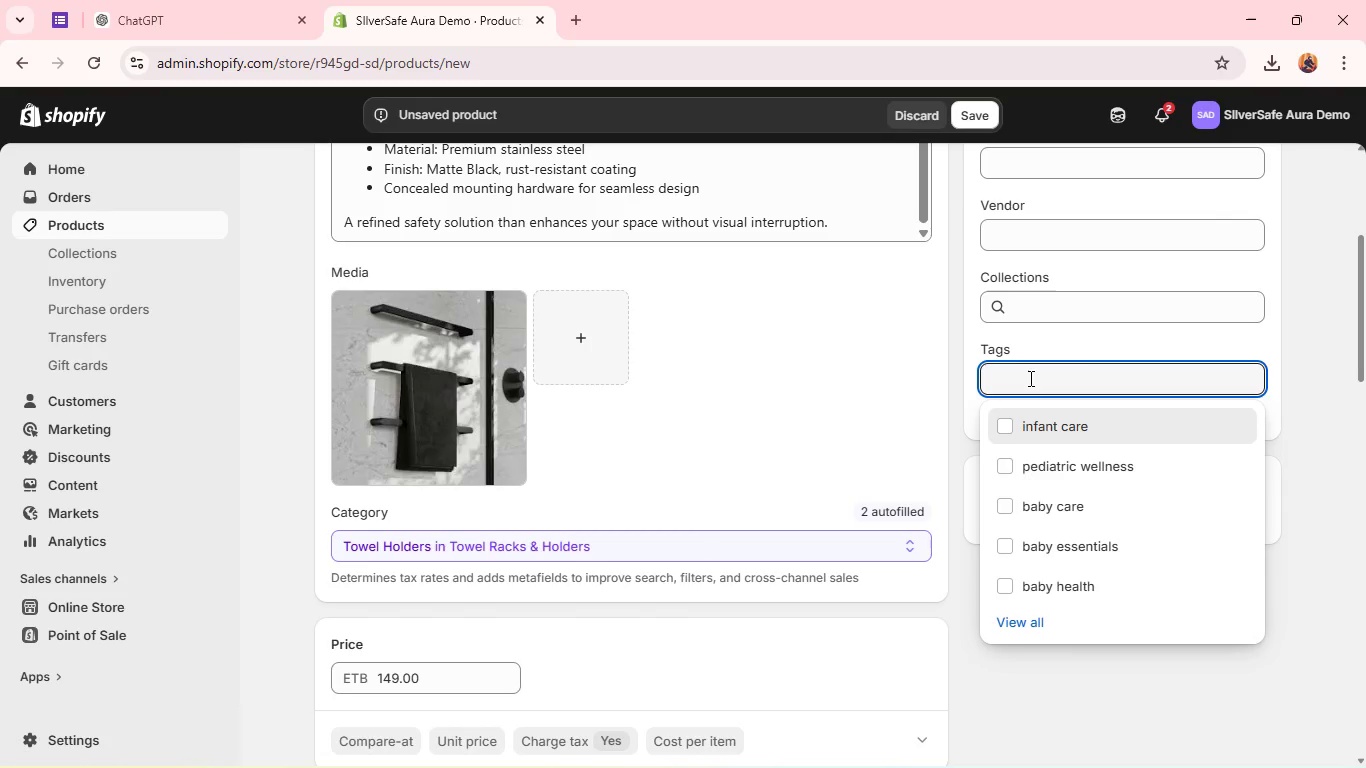 
type(Bathroom s)
key(Backspace)
type(Safety)
 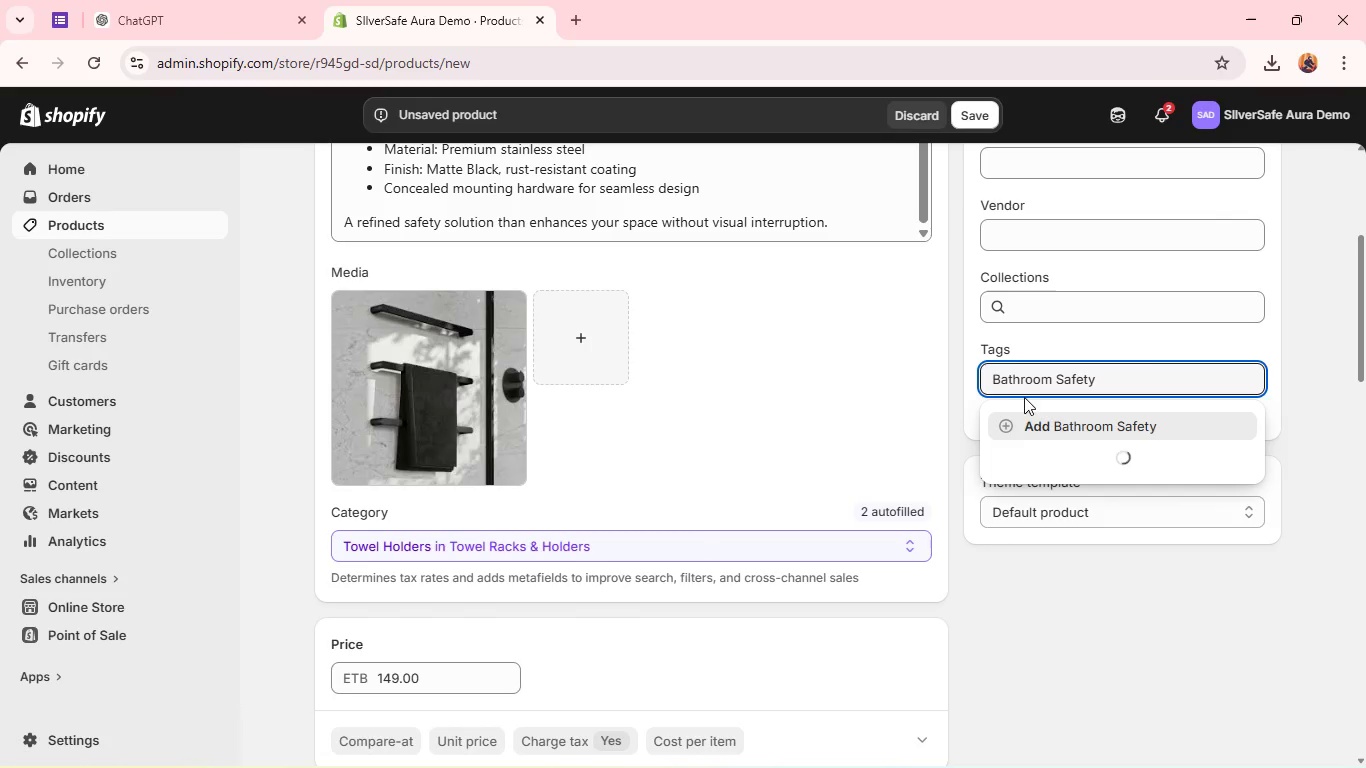 
left_click([1019, 429])
 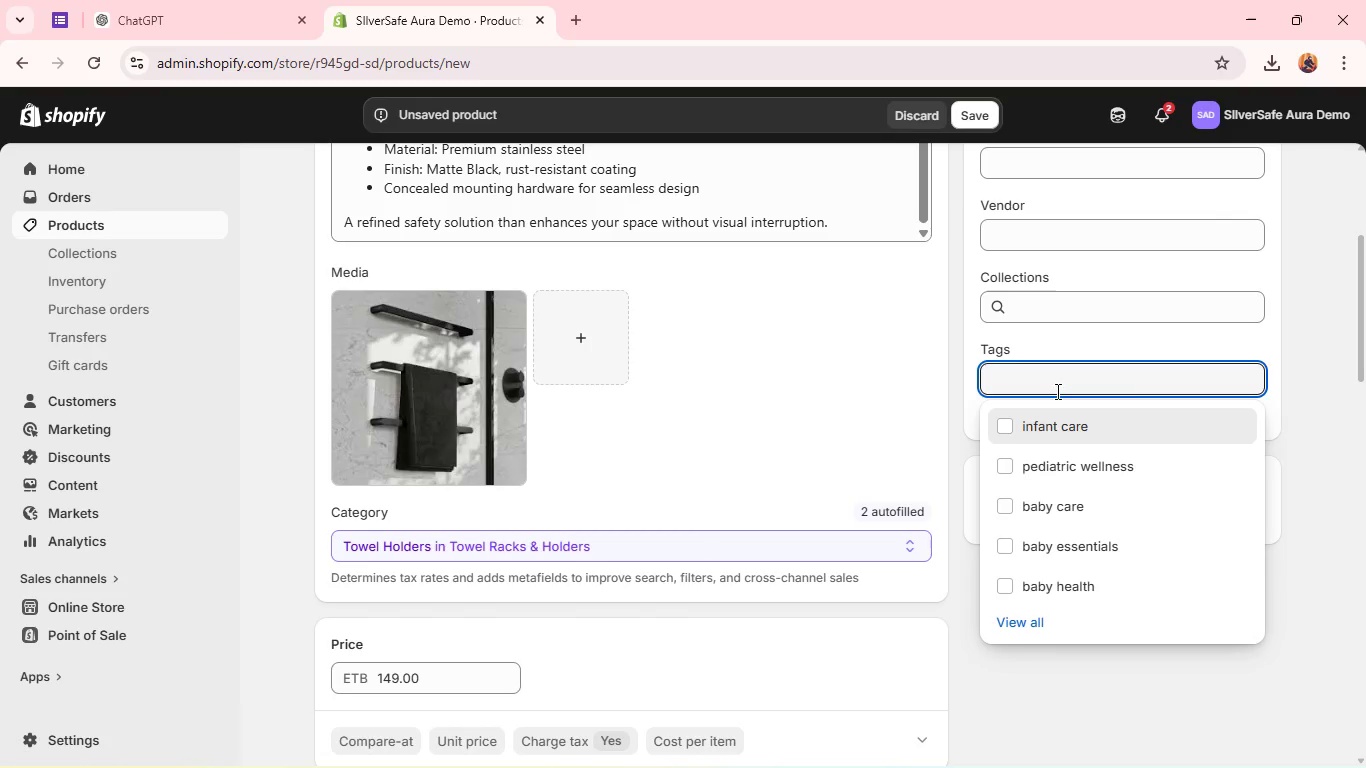 
left_click([1057, 390])
 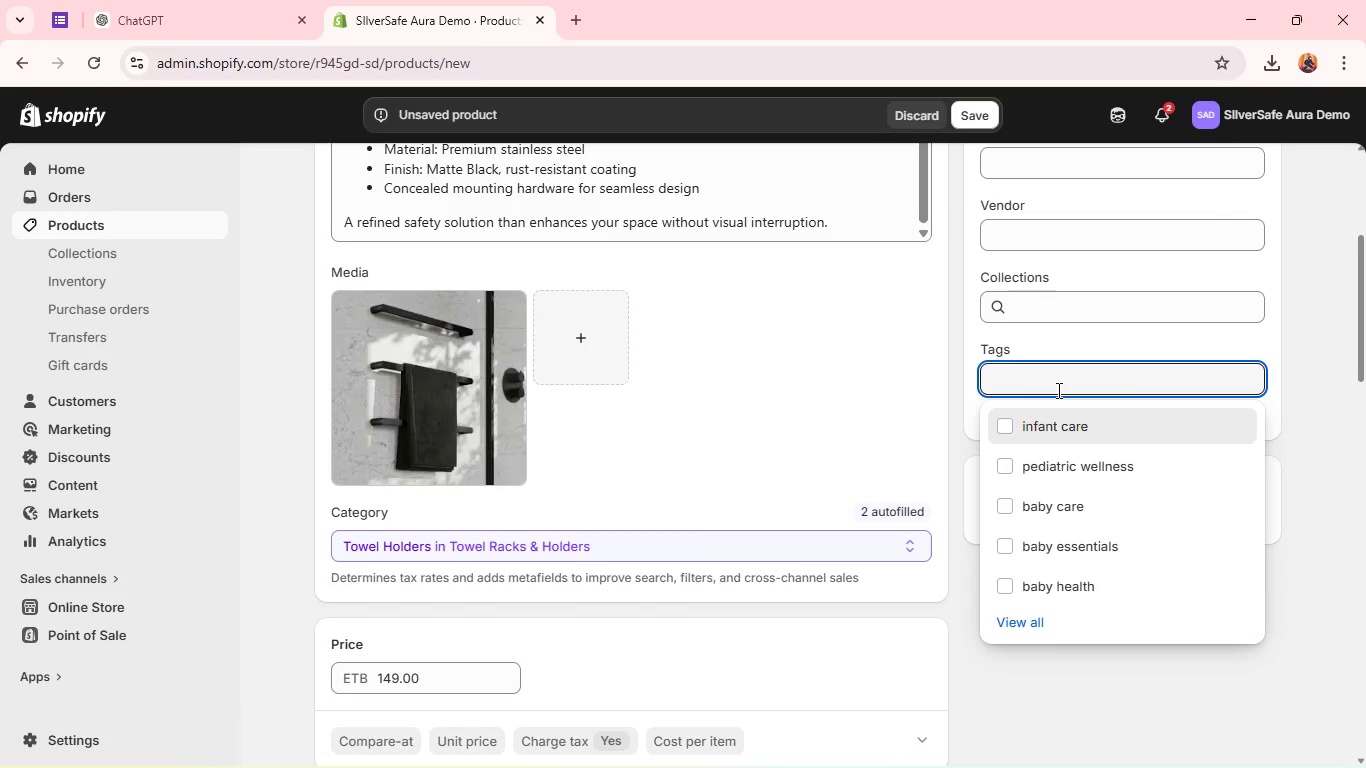 
type(Luxury Aging in Place)
 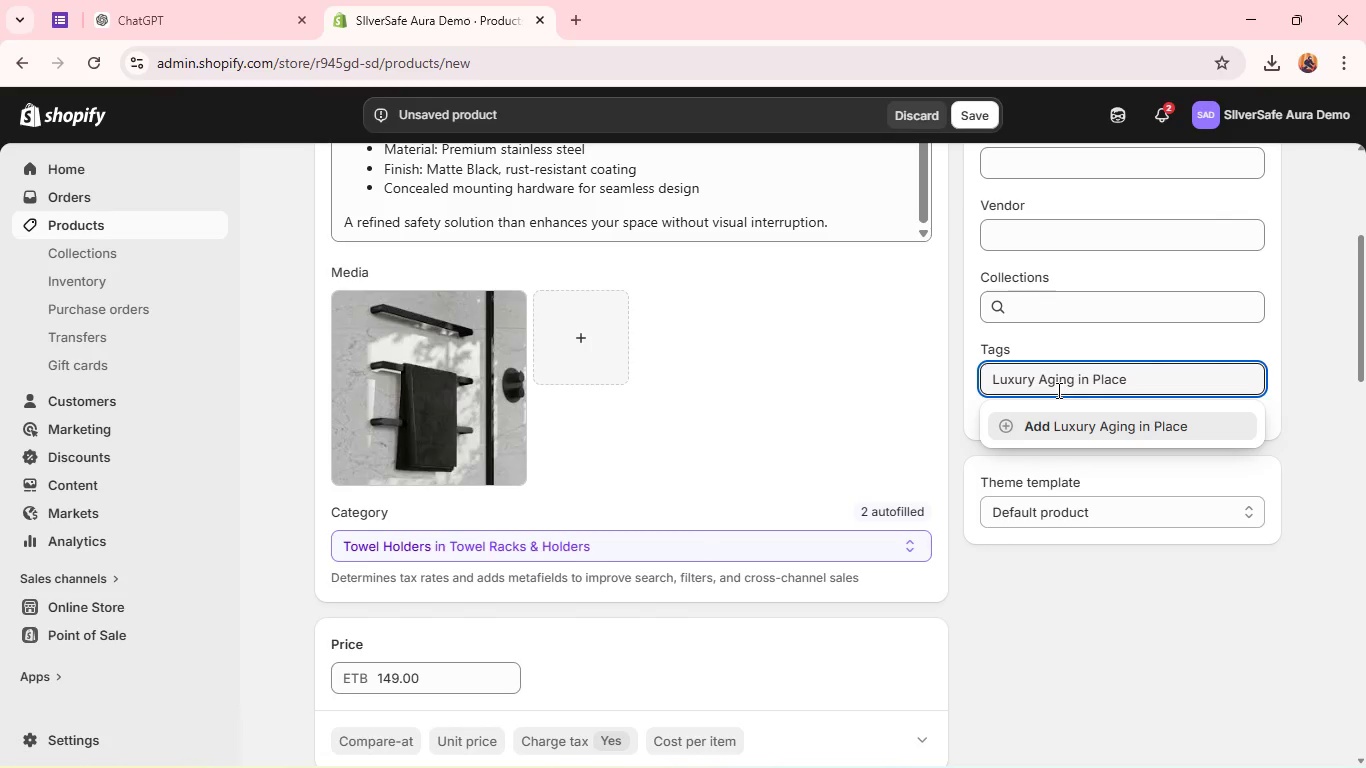 
left_click([1078, 412])
 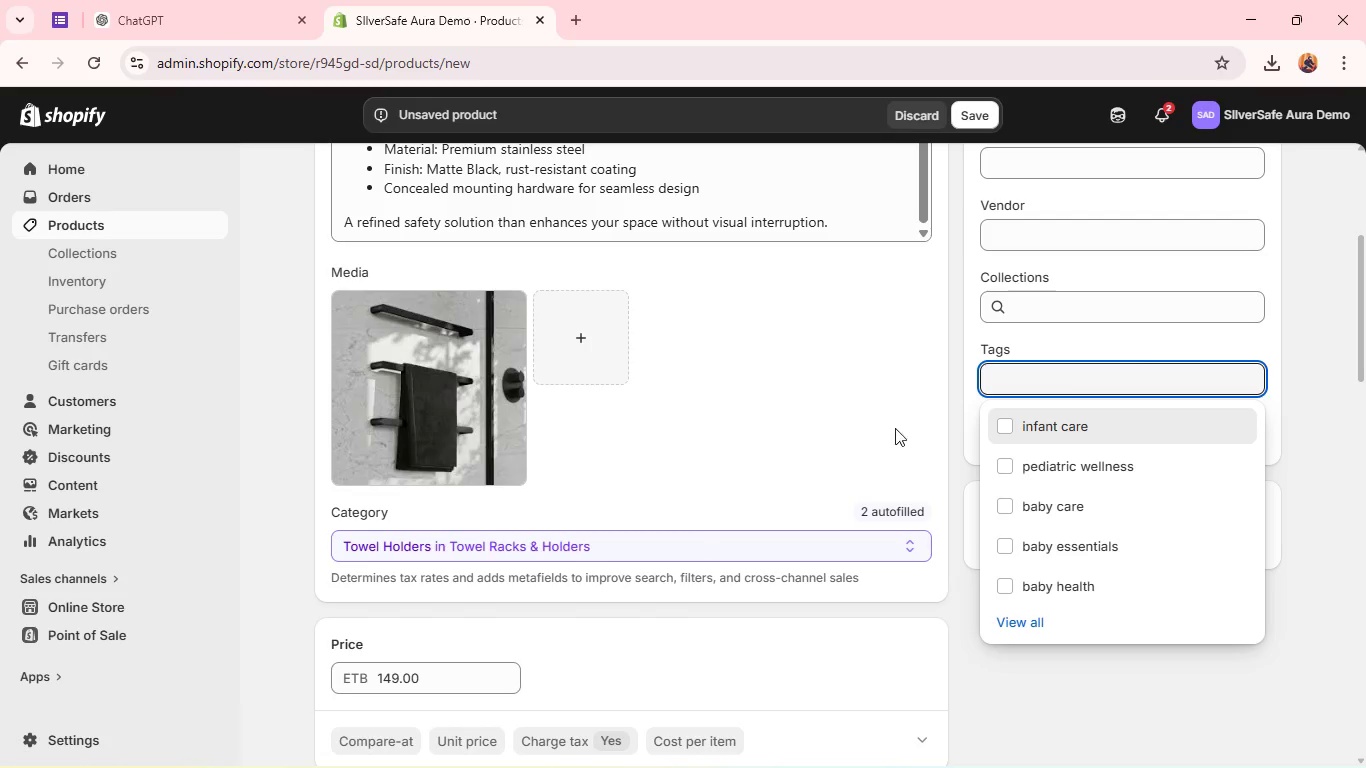 
left_click([918, 422])
 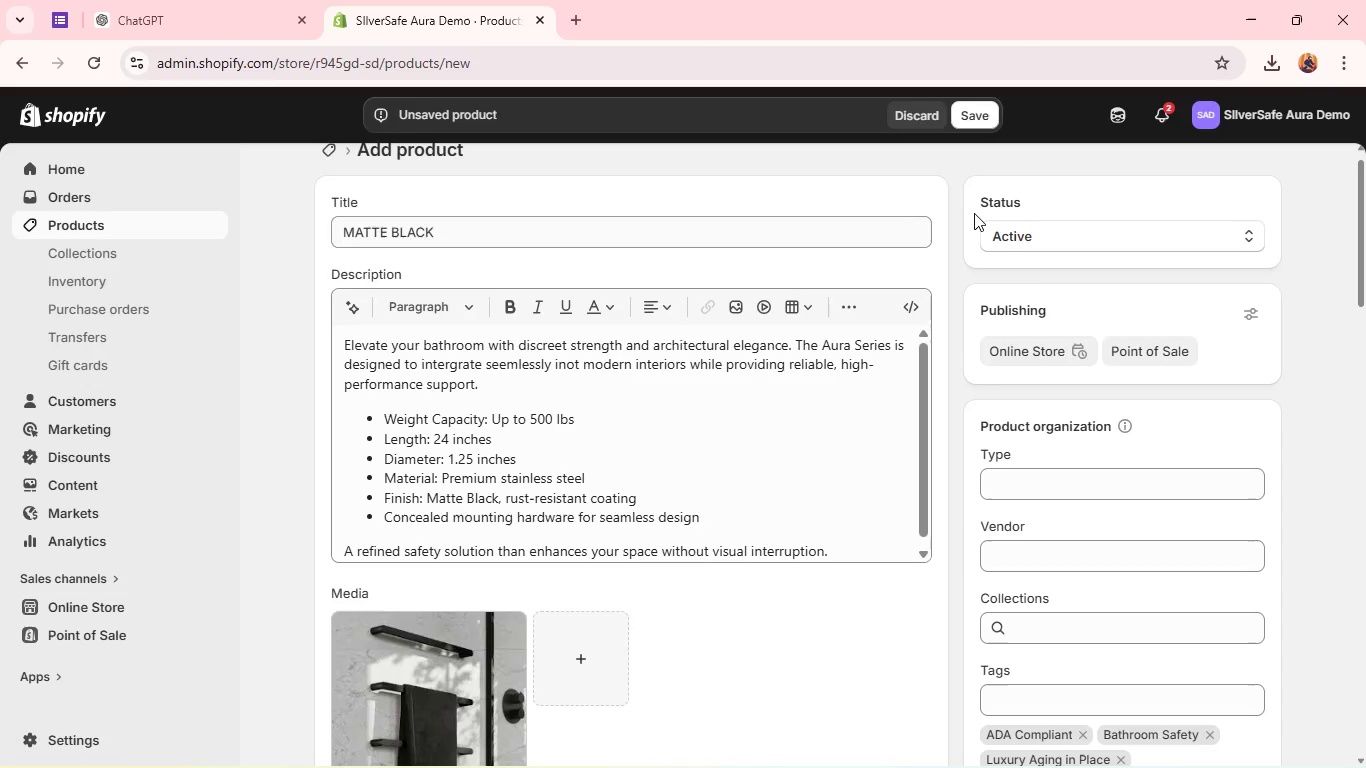 
wait(6.81)
 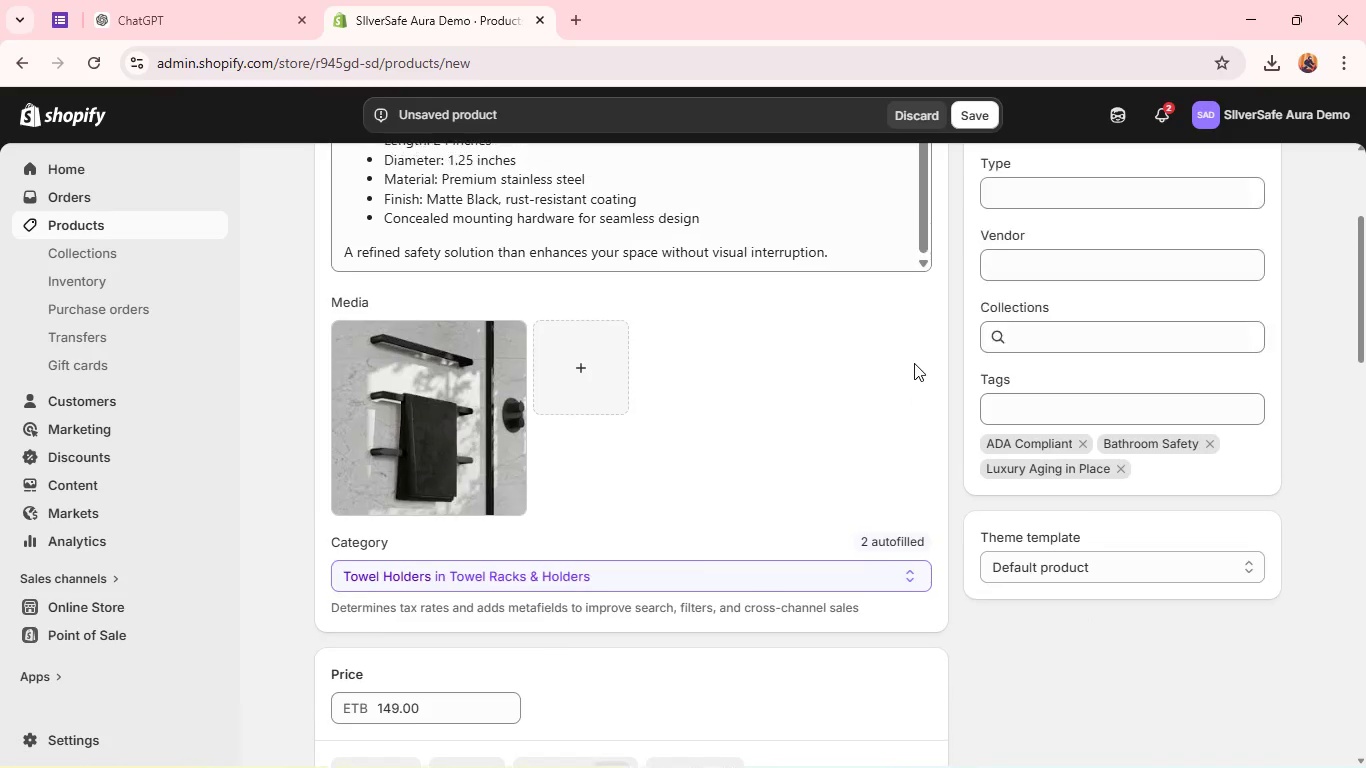 
left_click([972, 107])
 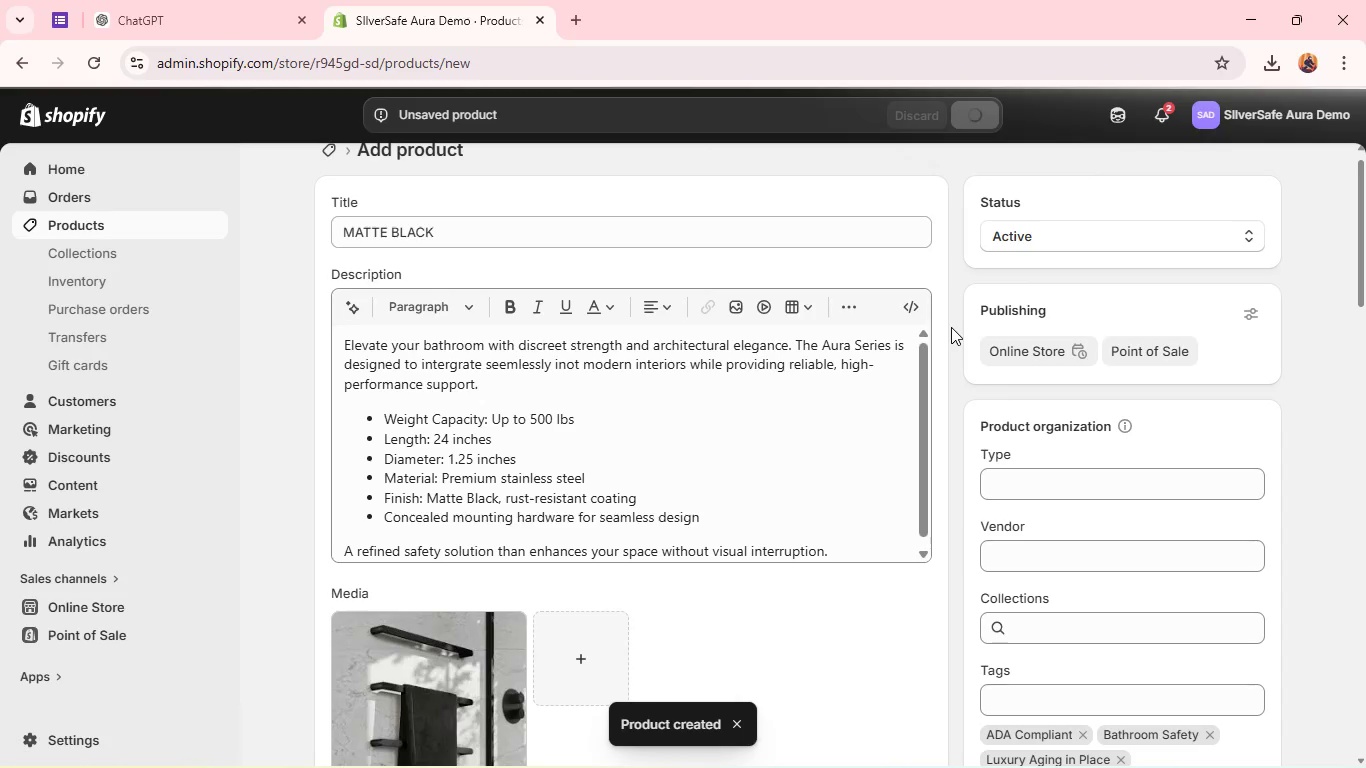 
wait(27.52)
 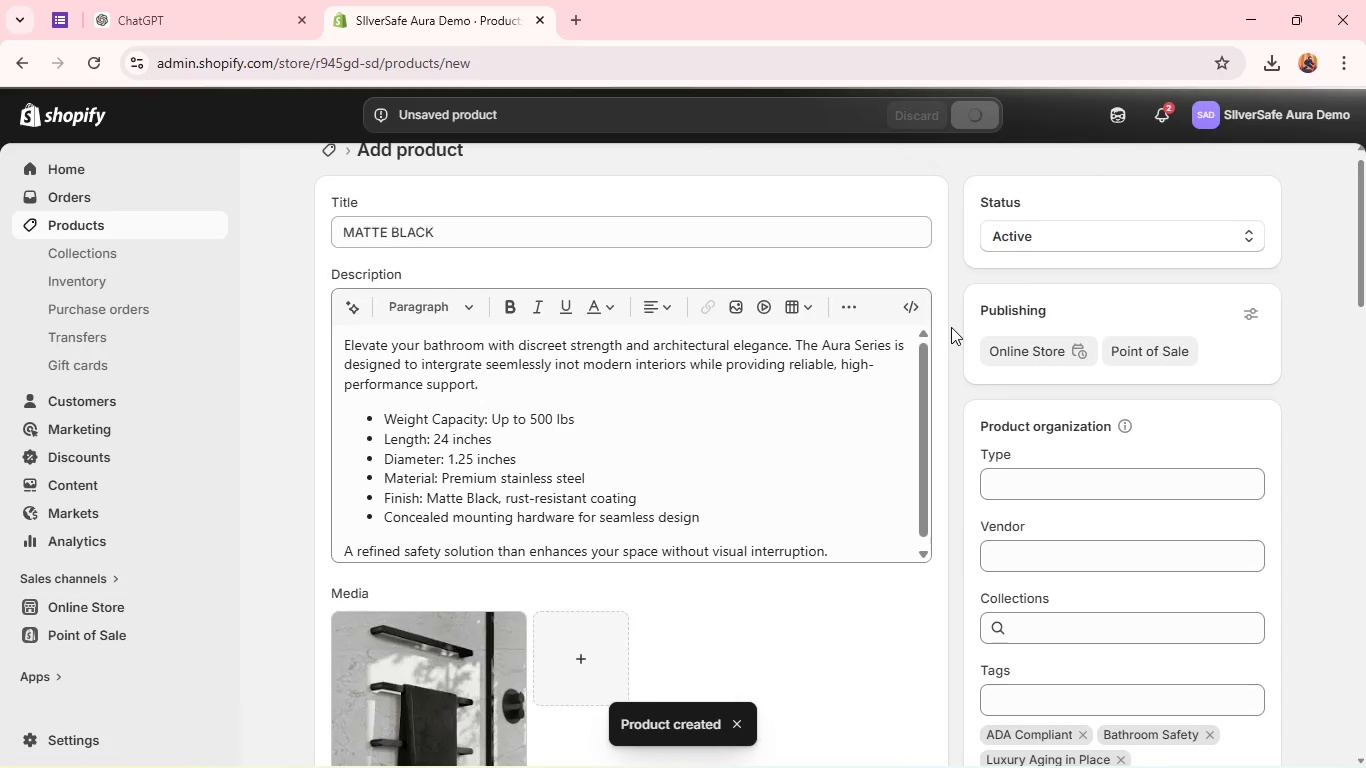 
scroll: coordinate [623, 403], scroll_direction: down, amount: 8.0
 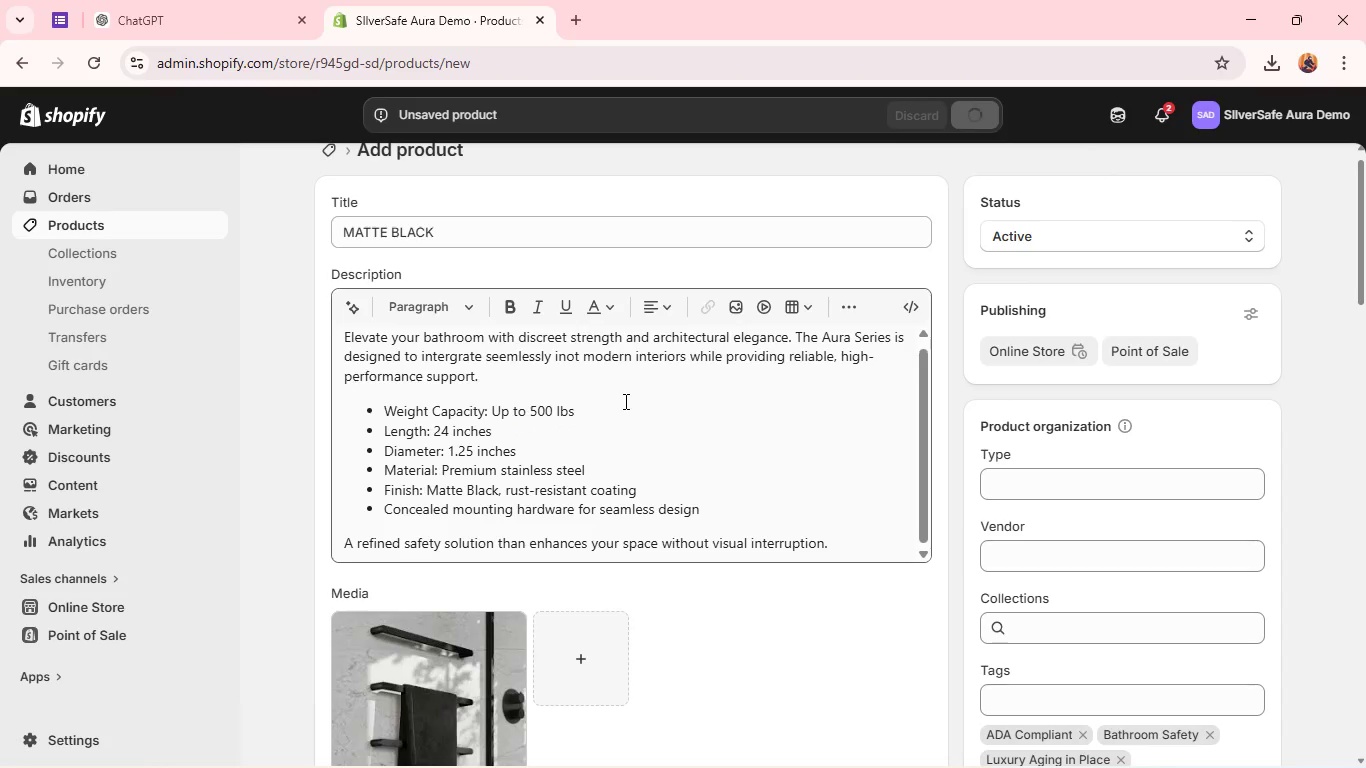 
scroll: coordinate [624, 401], scroll_direction: up, amount: 6.0
 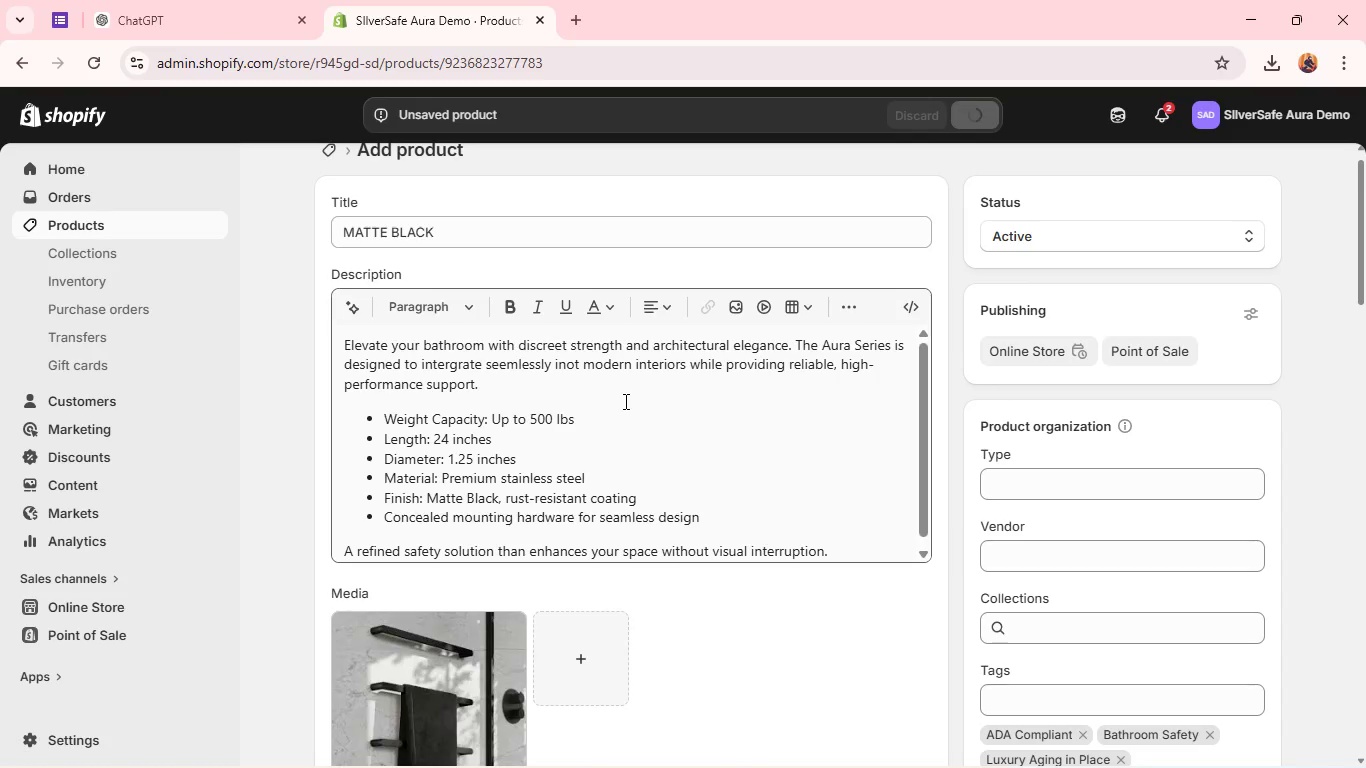 
scroll: coordinate [700, 549], scroll_direction: down, amount: 5.0
 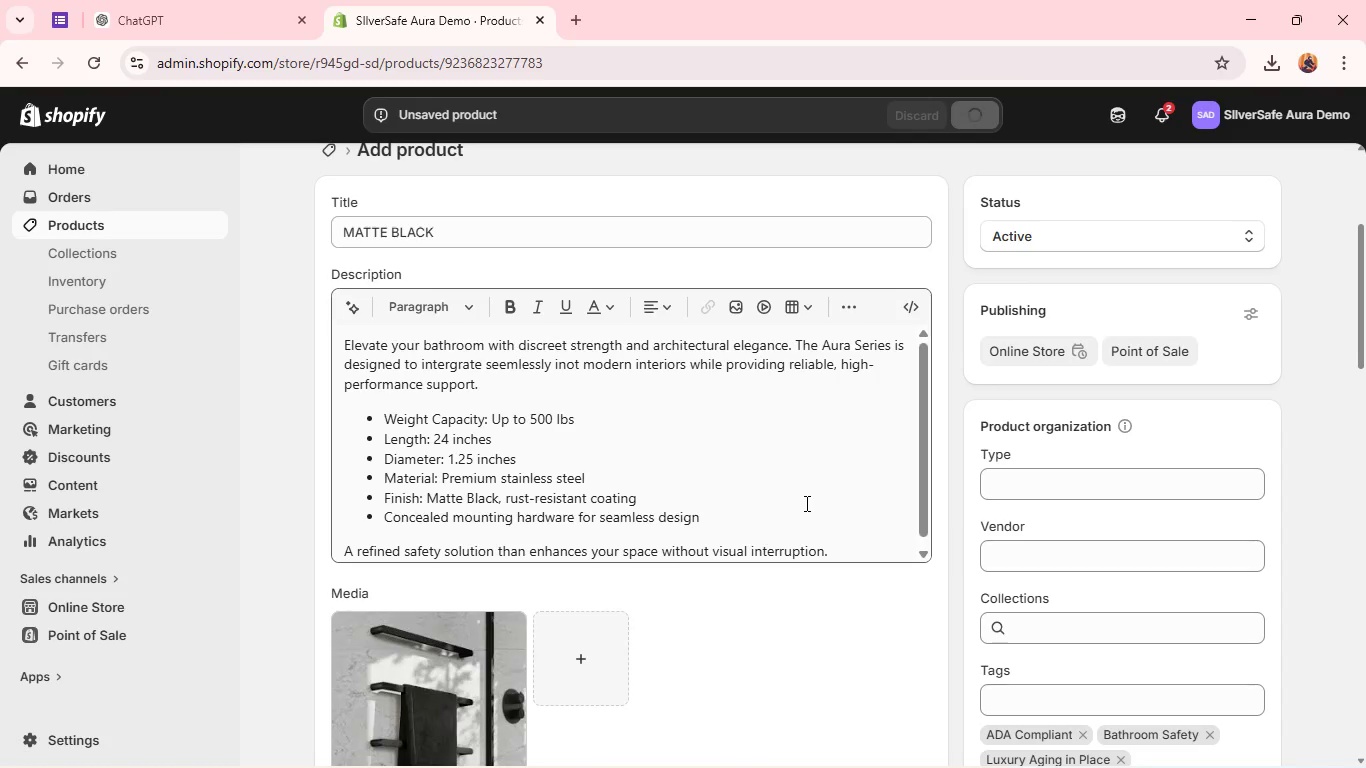 
scroll: coordinate [805, 503], scroll_direction: up, amount: 2.0
 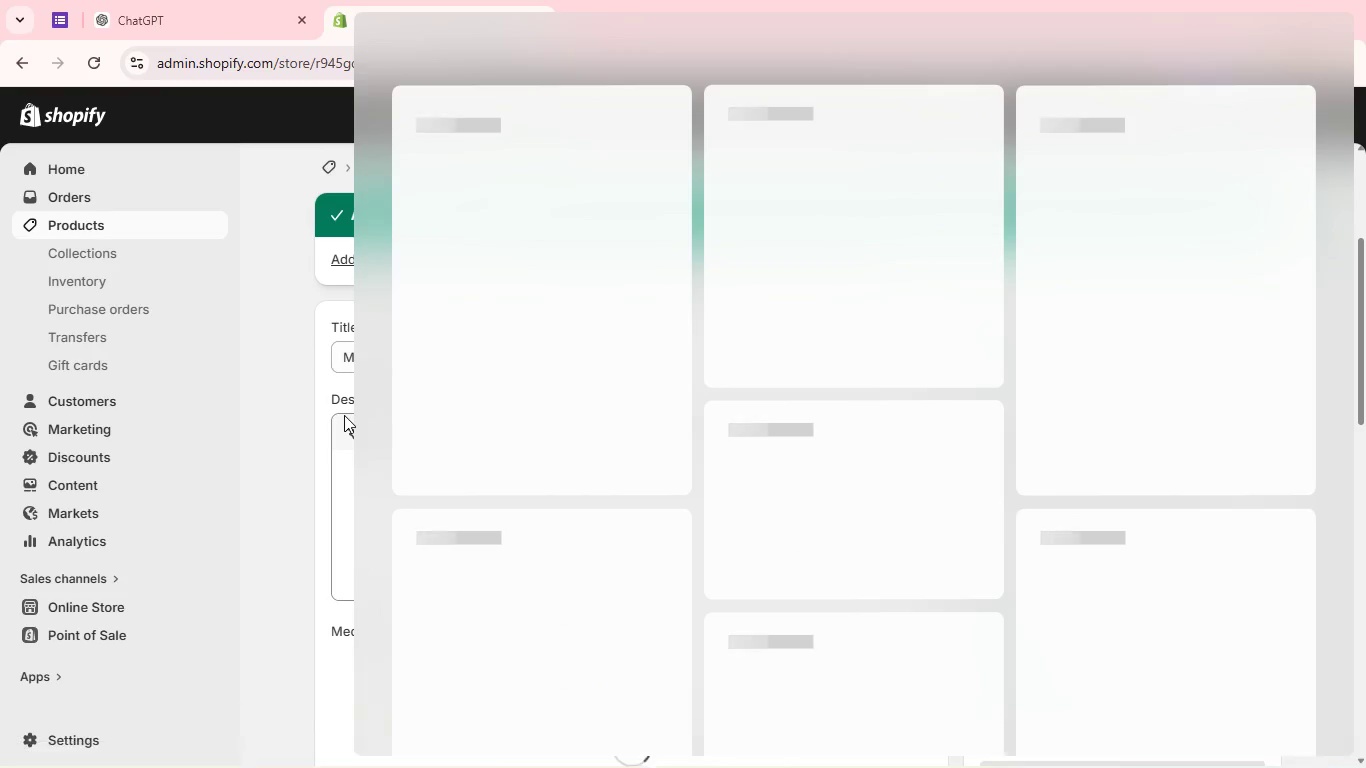 
wait(5.95)
 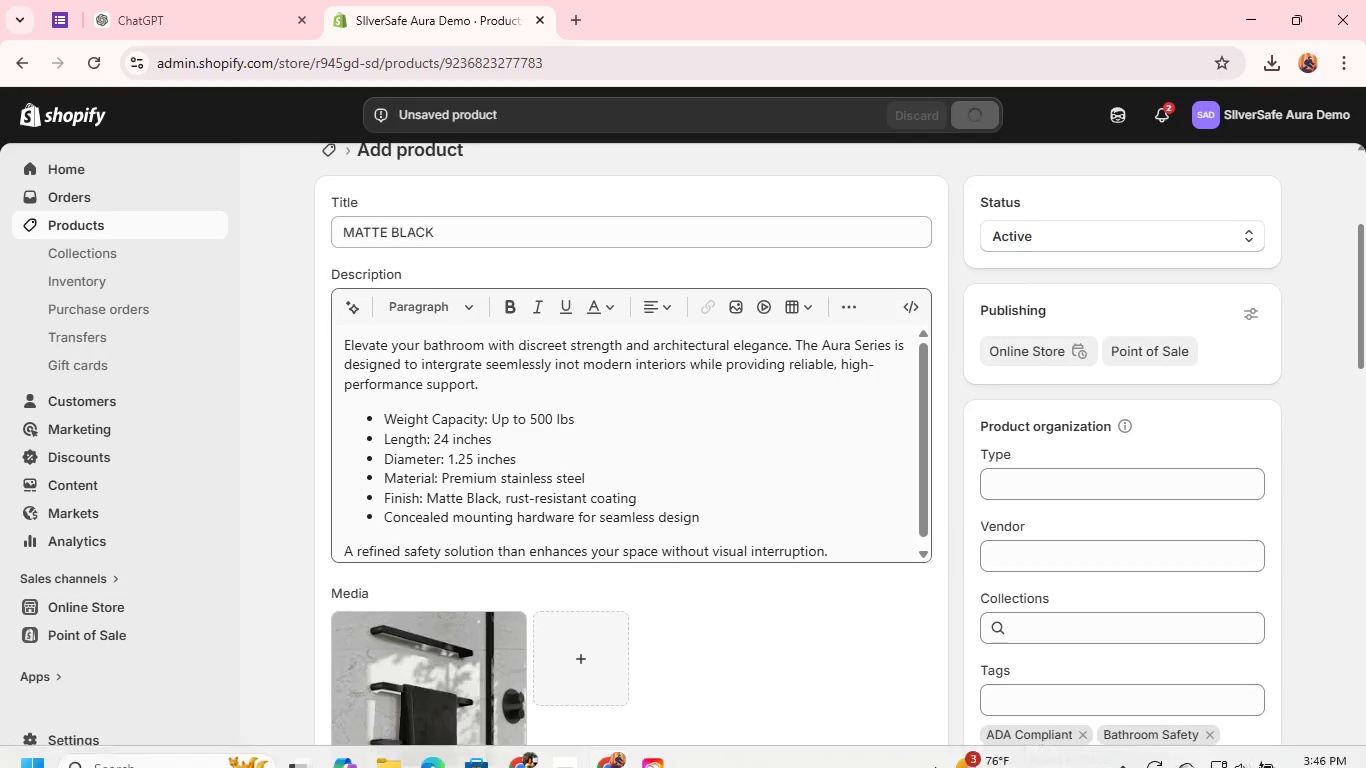 
scroll: coordinate [826, 250], scroll_direction: up, amount: 5.0
 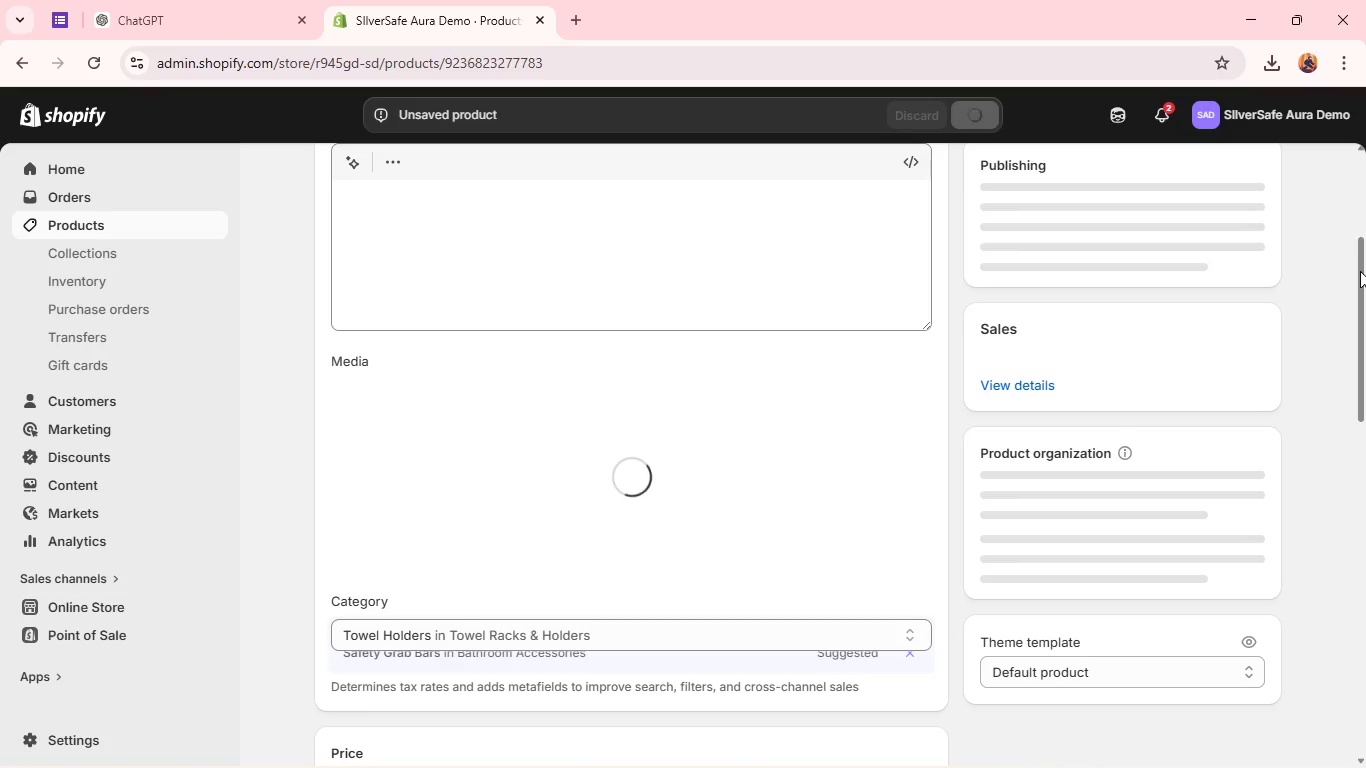 
left_click_drag(start_coordinate=[1360, 271], to_coordinate=[1361, 109])
 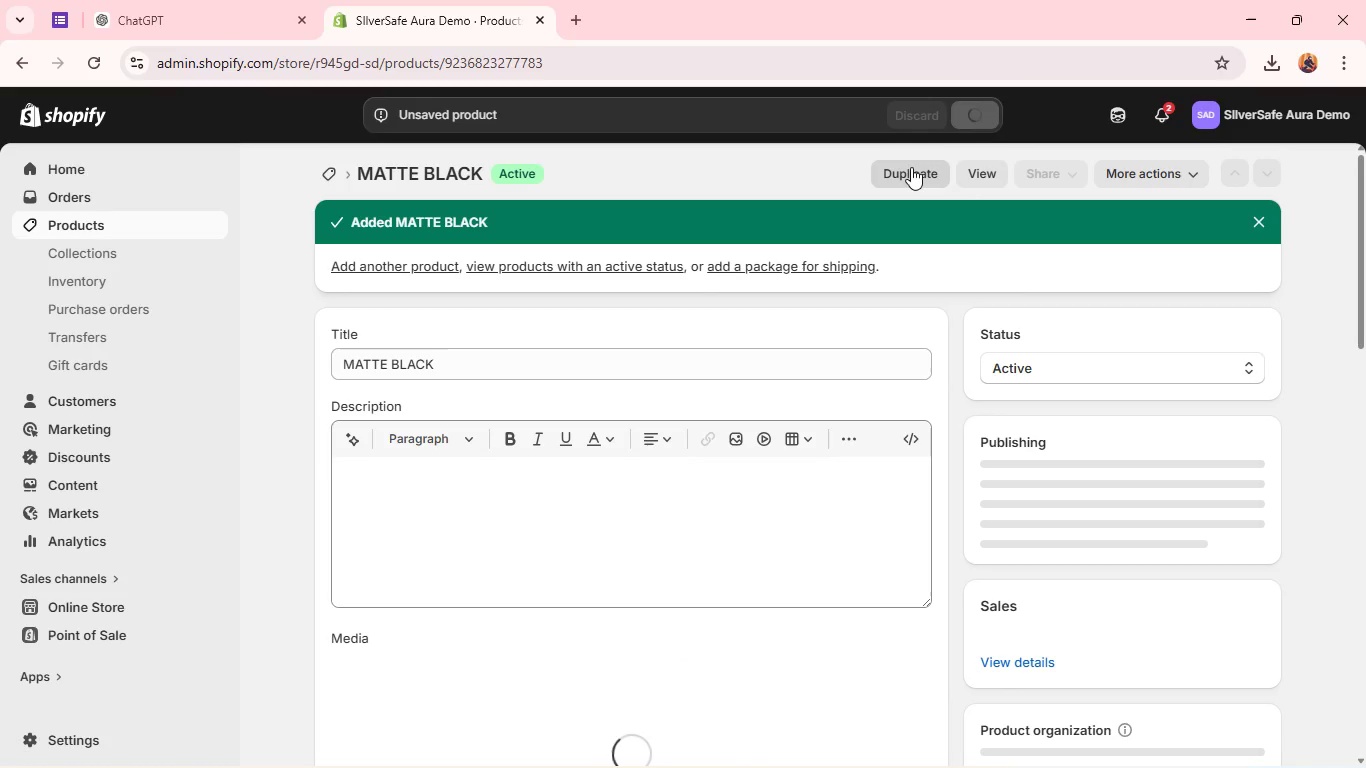 
left_click([911, 167])
 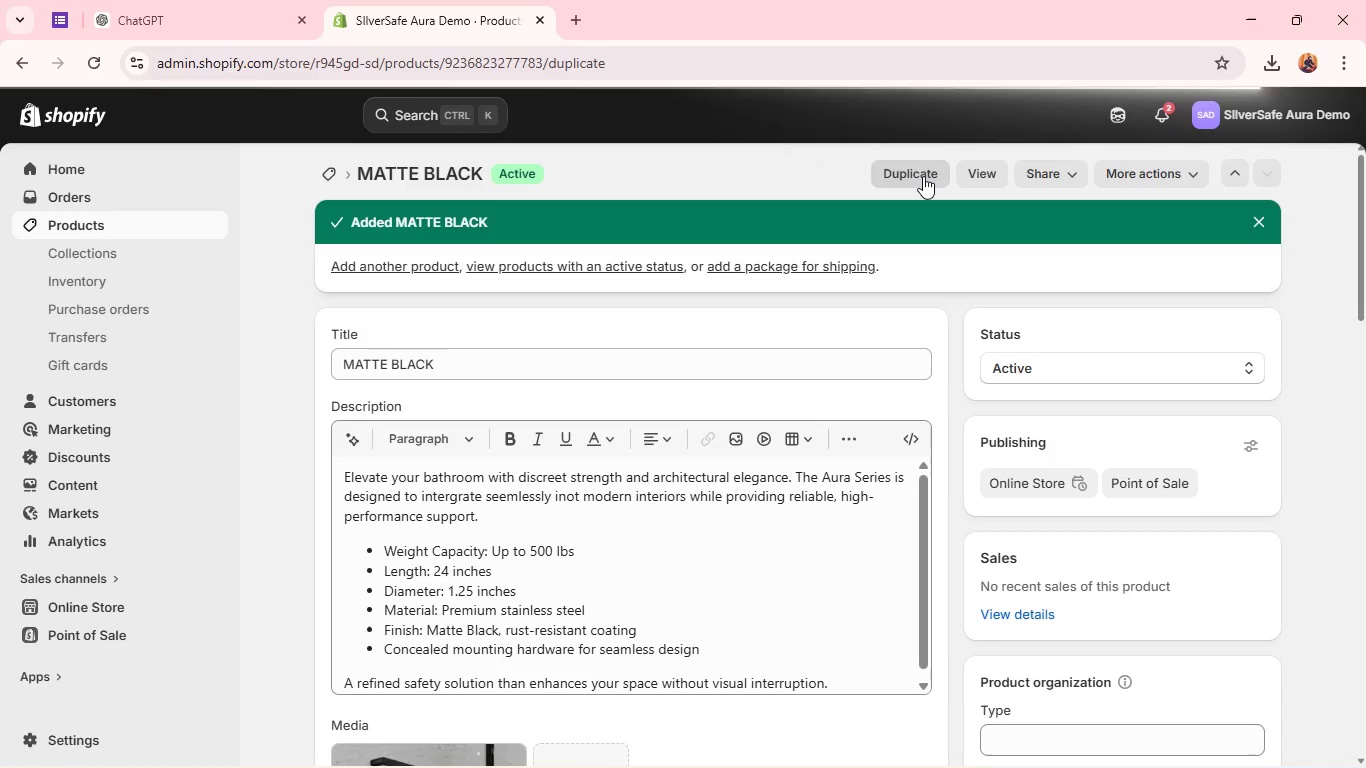 
wait(27.03)
 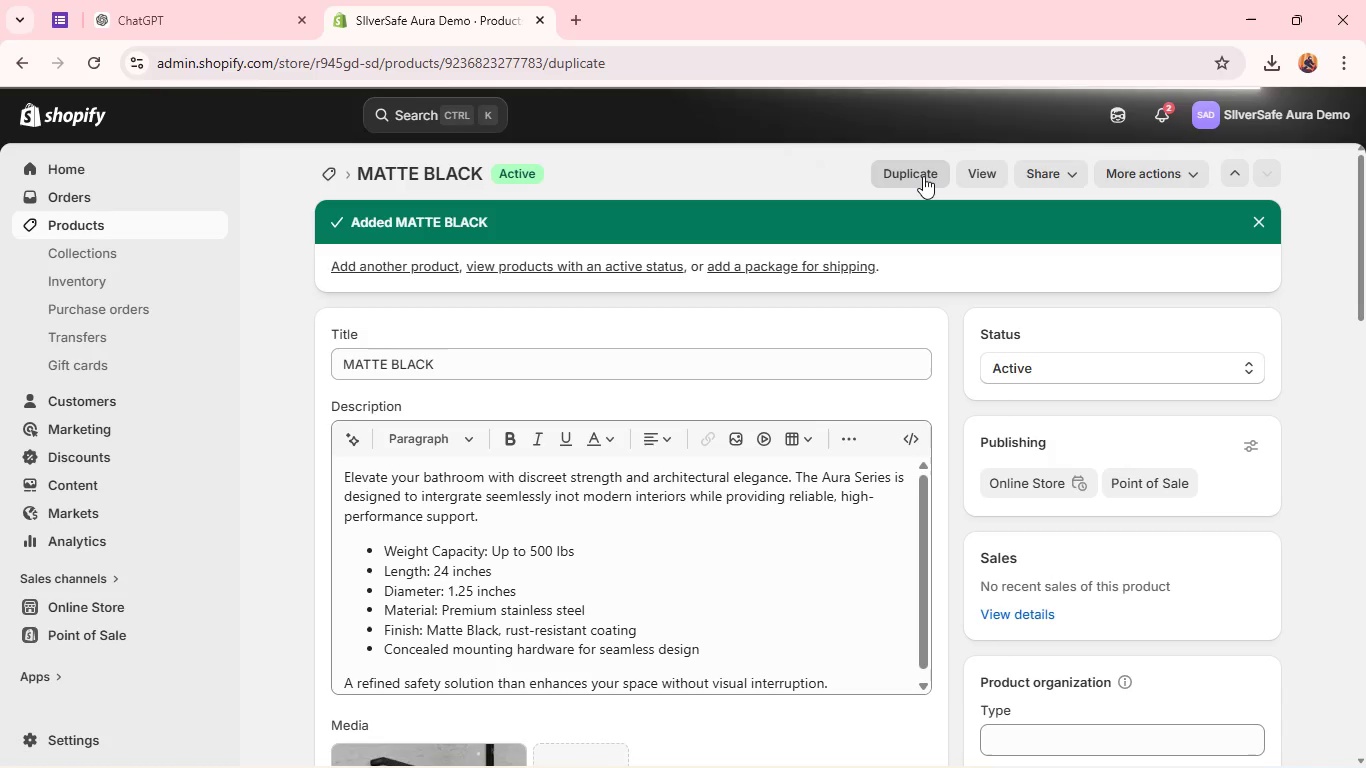 
left_click([924, 662])
 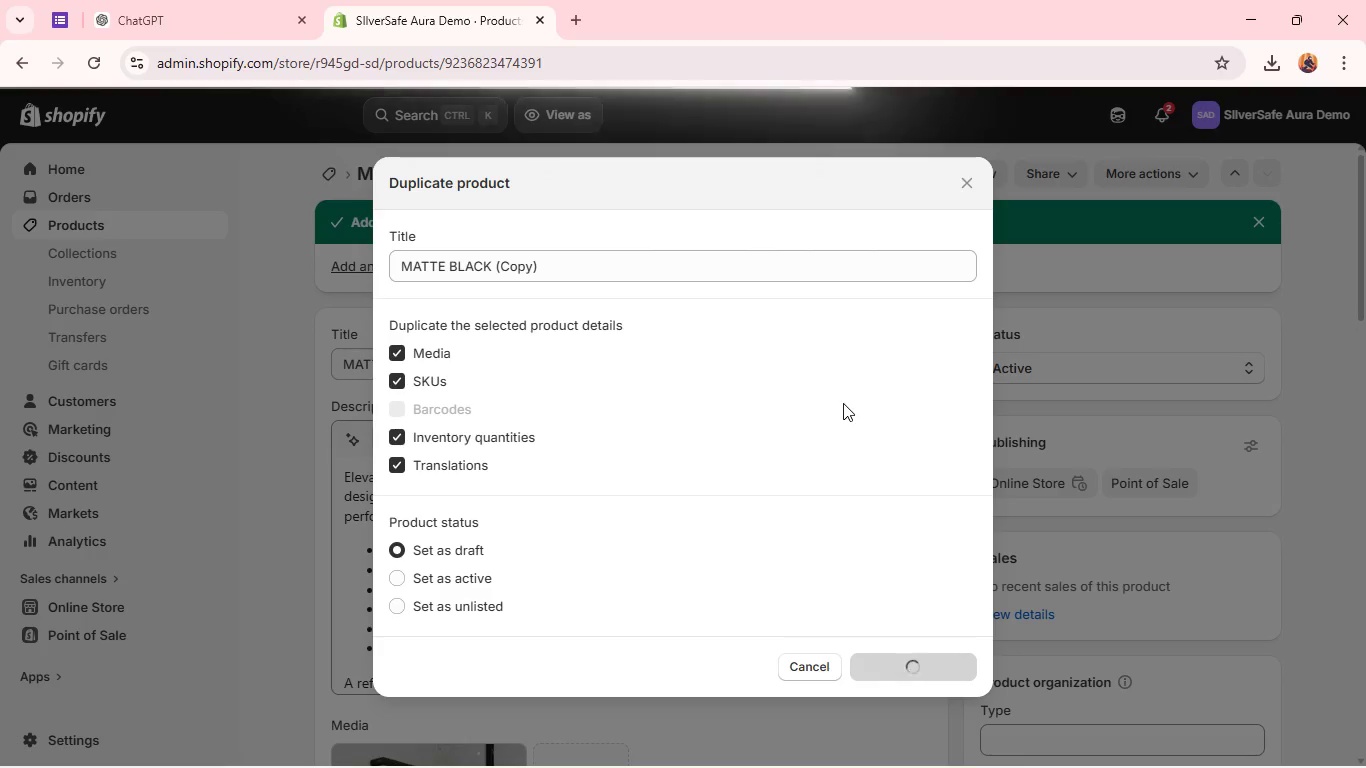 
wait(20.38)
 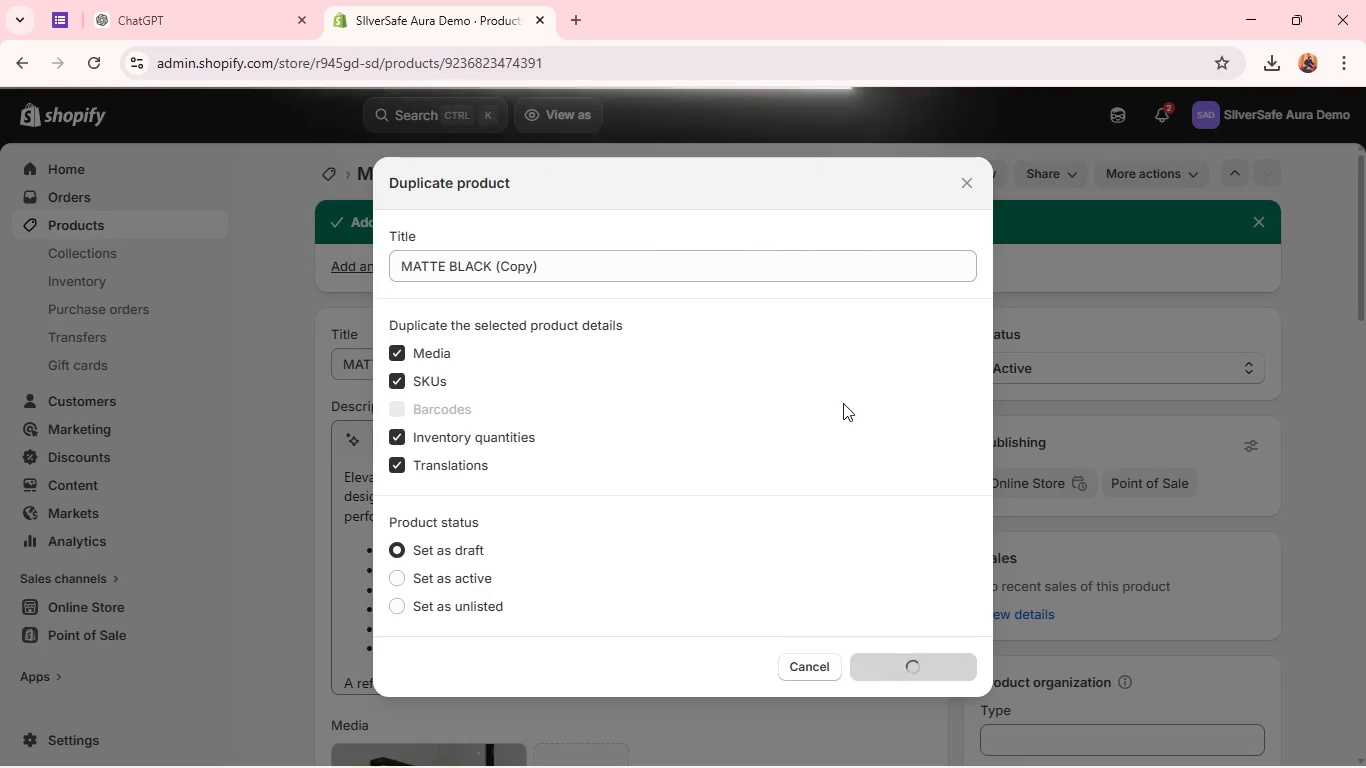 
double_click([601, 252])
 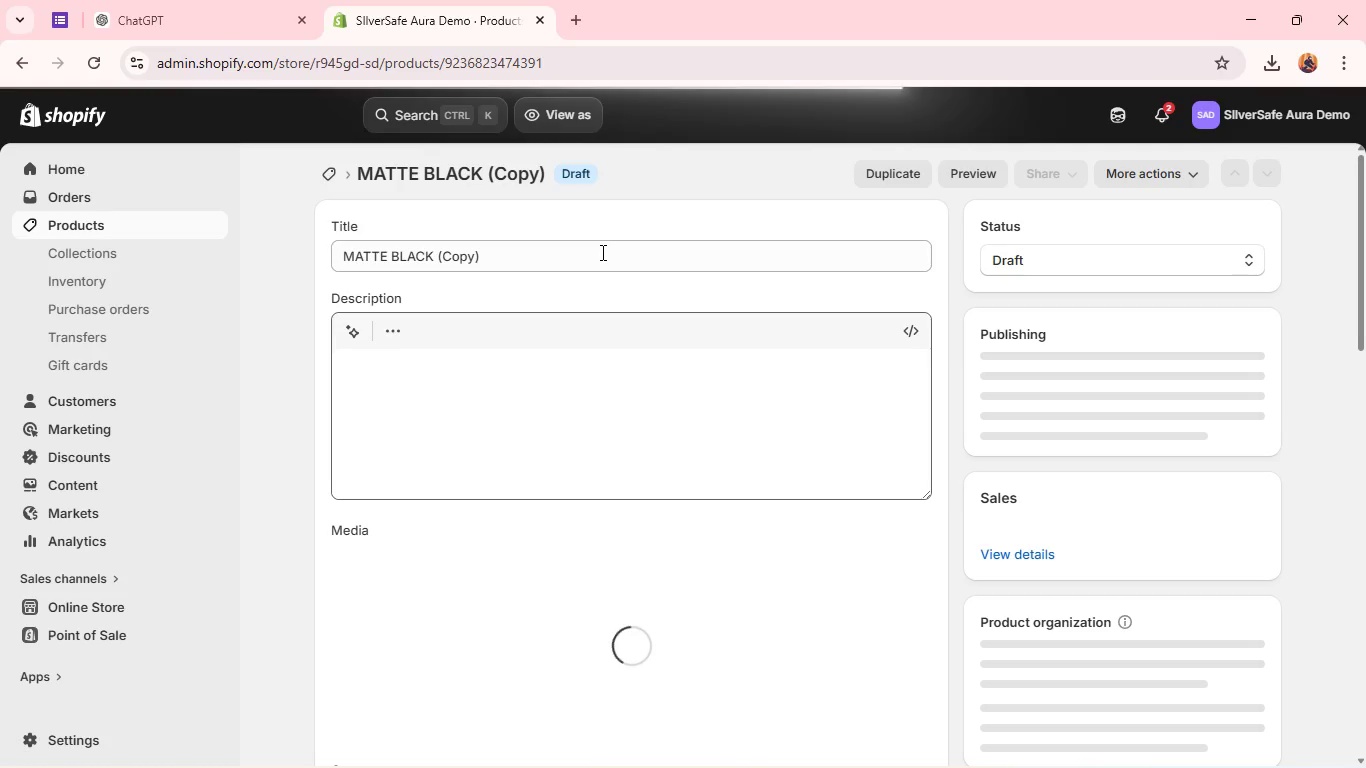 
triple_click([601, 252])
 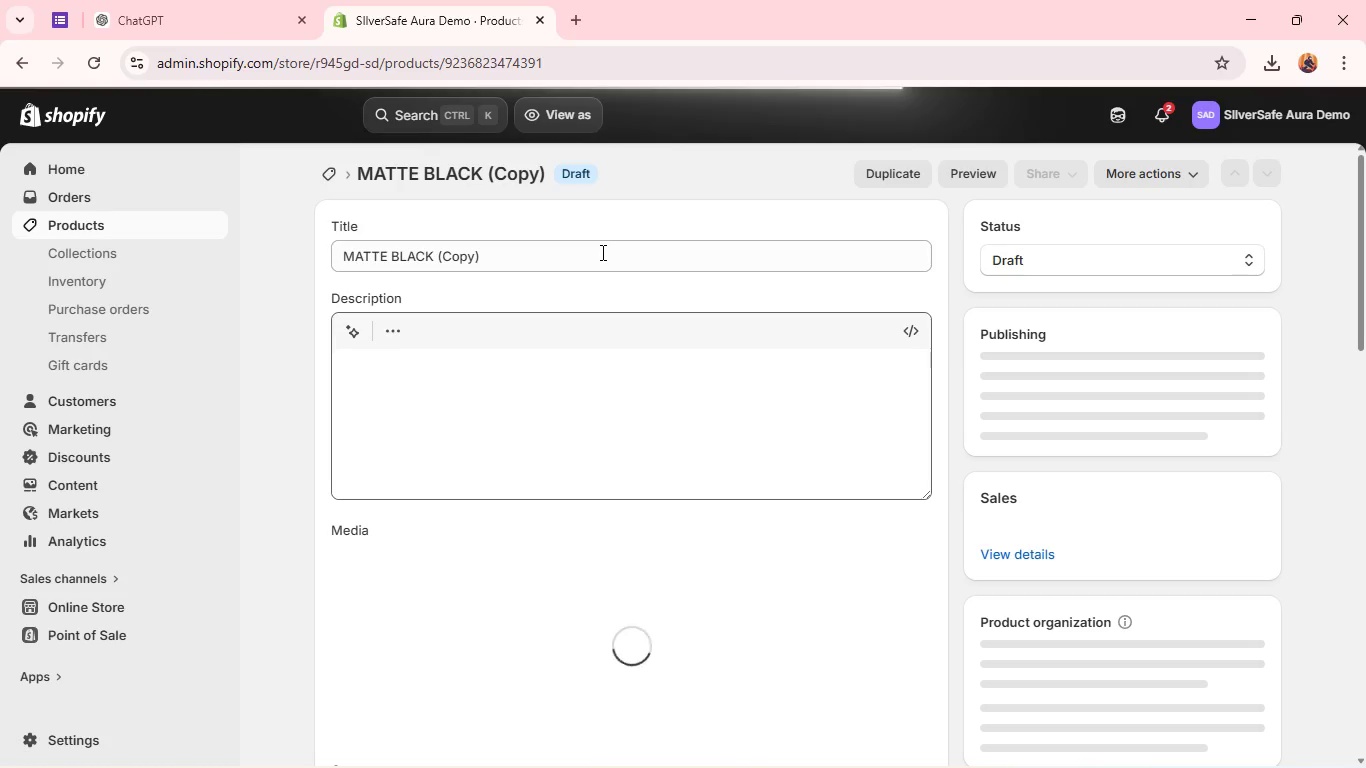 
triple_click([601, 252])
 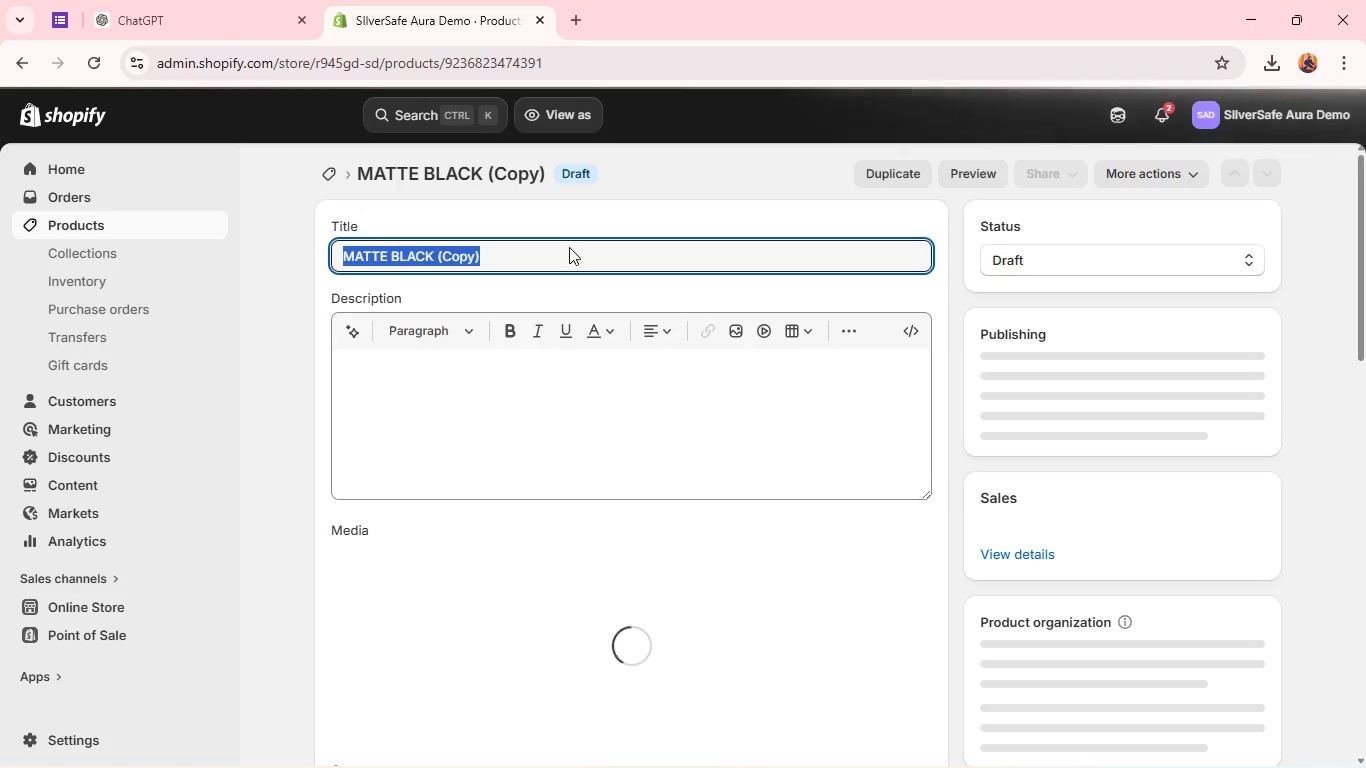 
wait(5.36)
 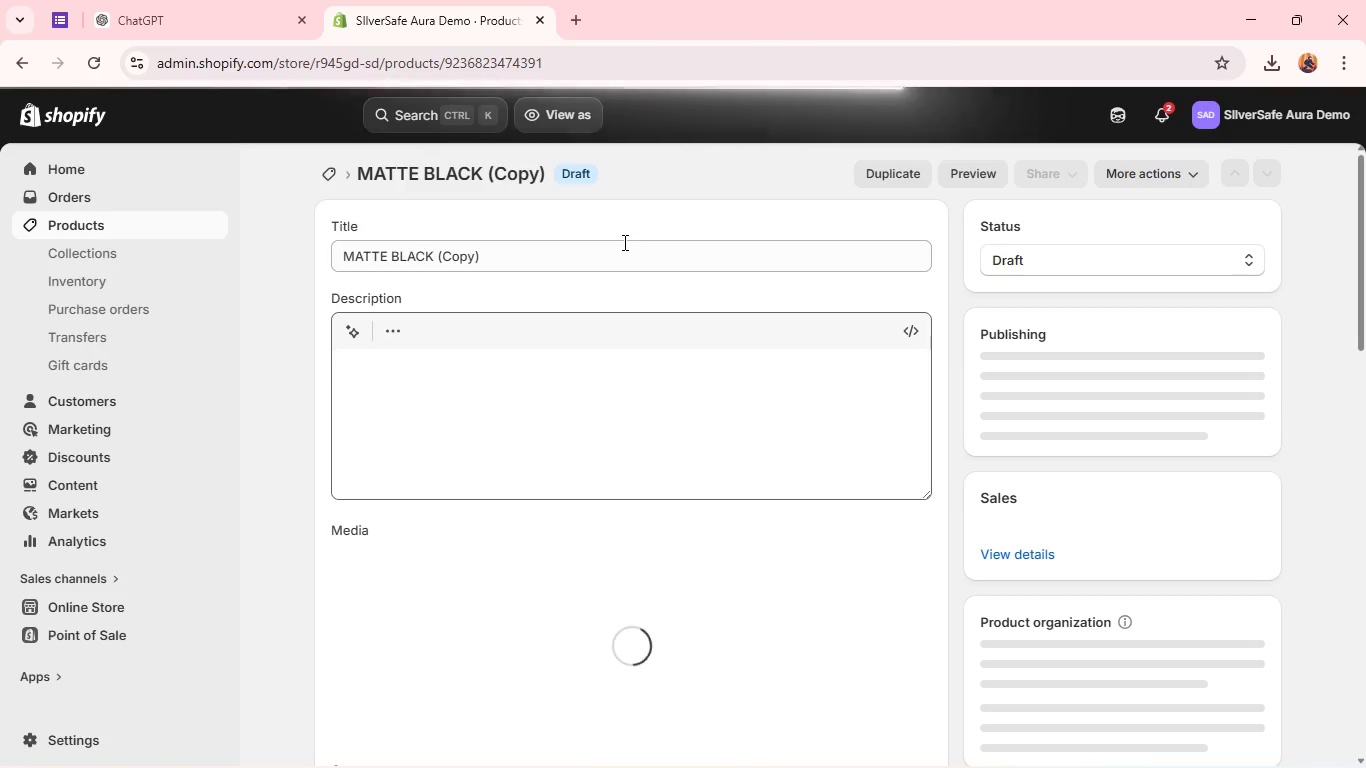 
type(Bru)
key(Backspace)
key(Backspace)
 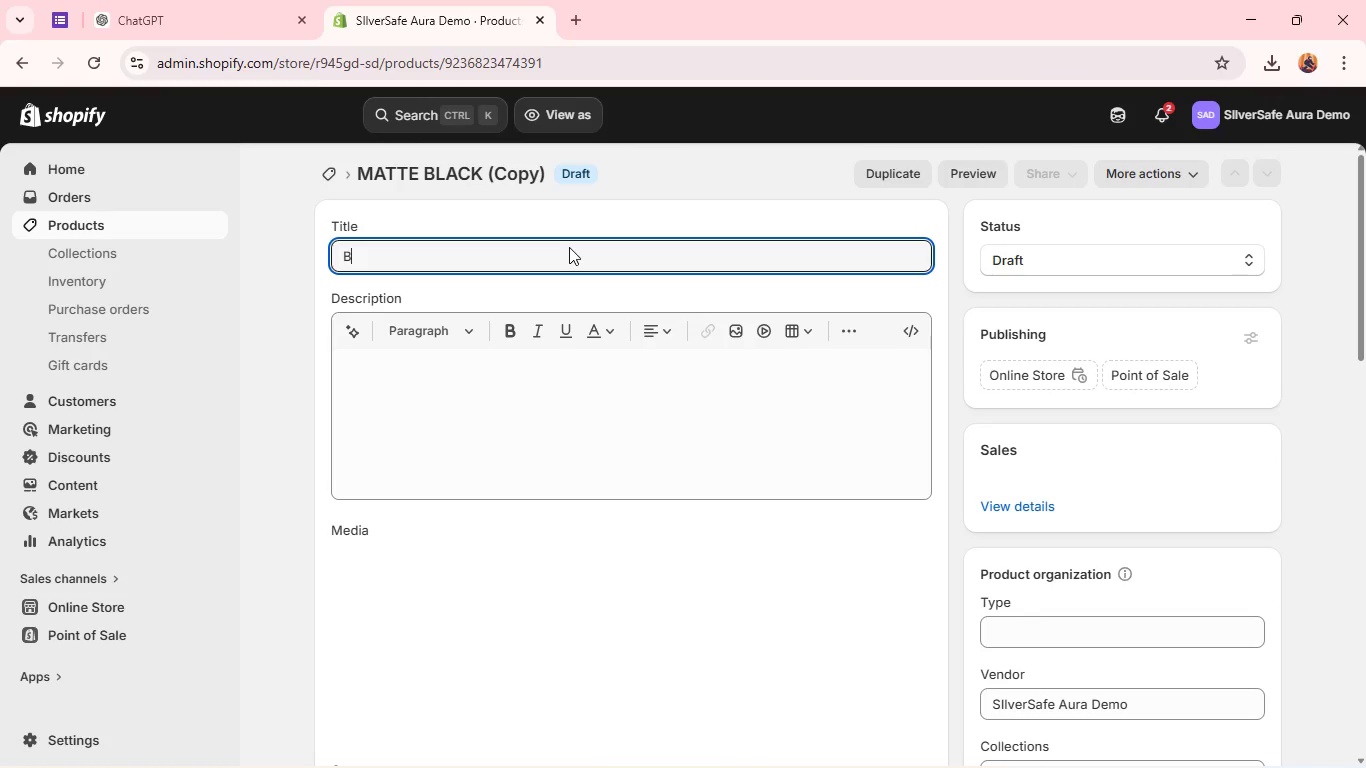 
type(RUSHED GOLD)
 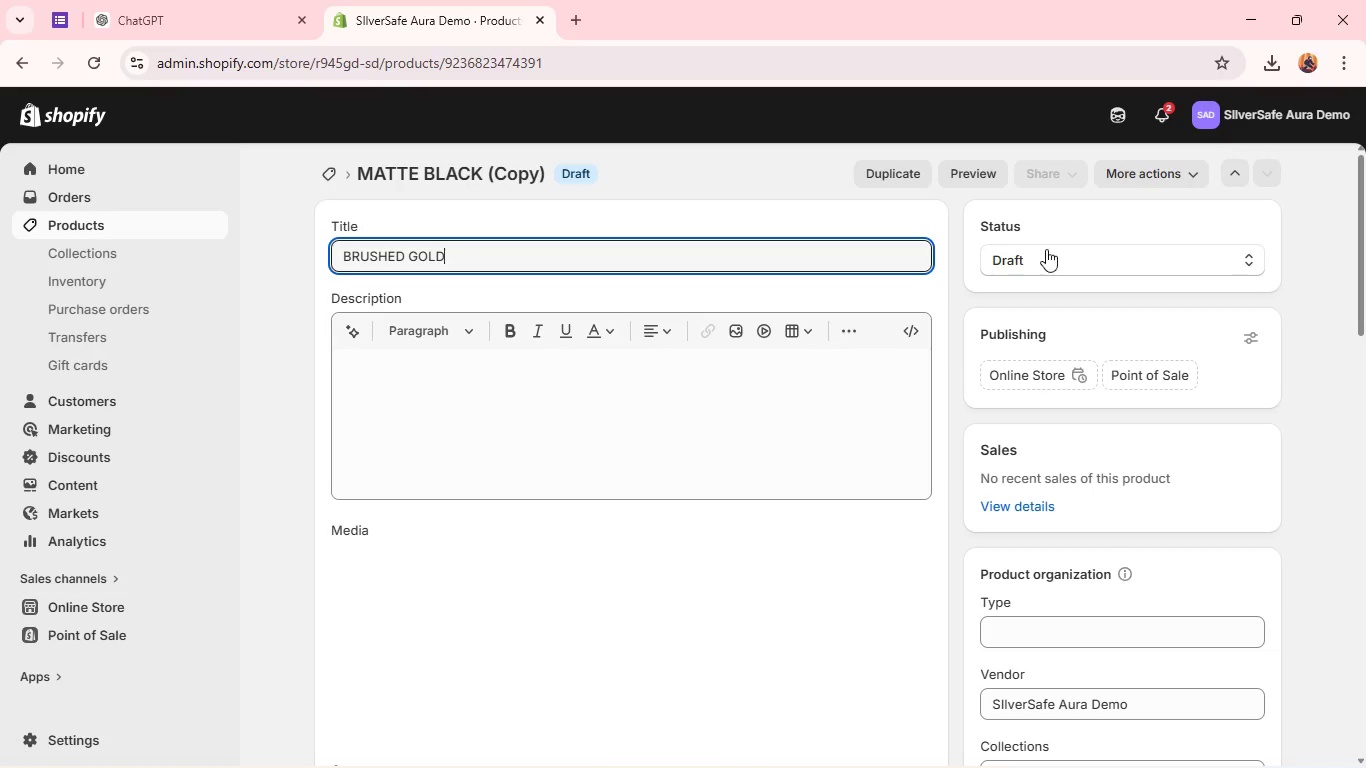 
left_click([1046, 254])
 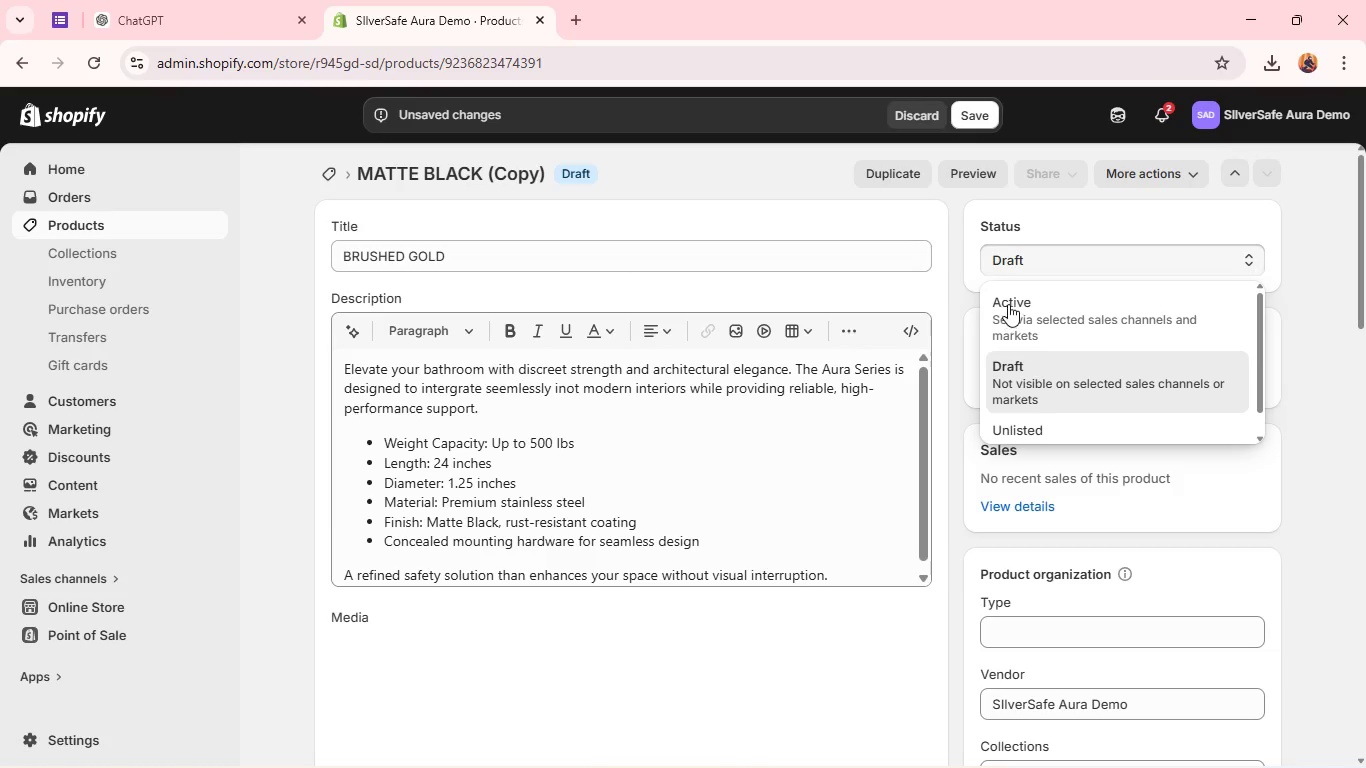 
left_click([1008, 304])
 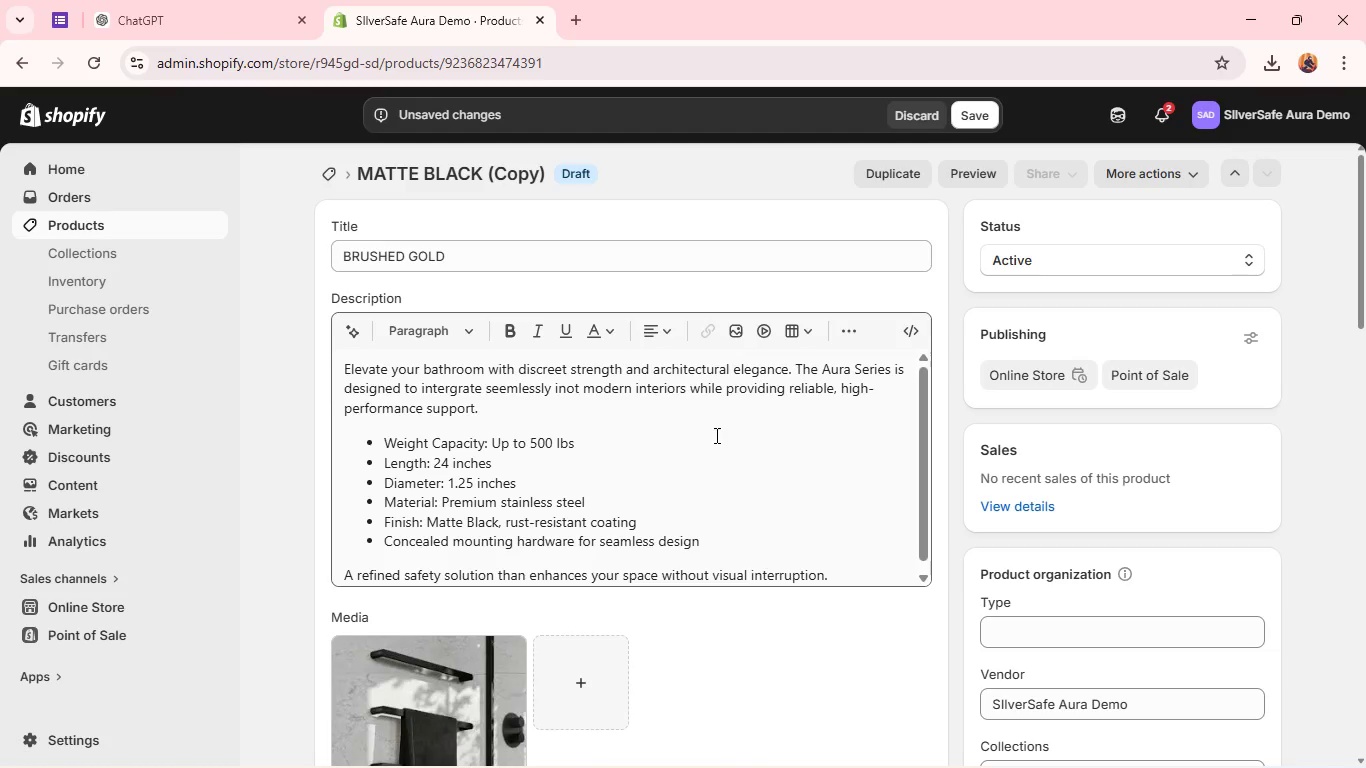 
left_click([715, 435])
 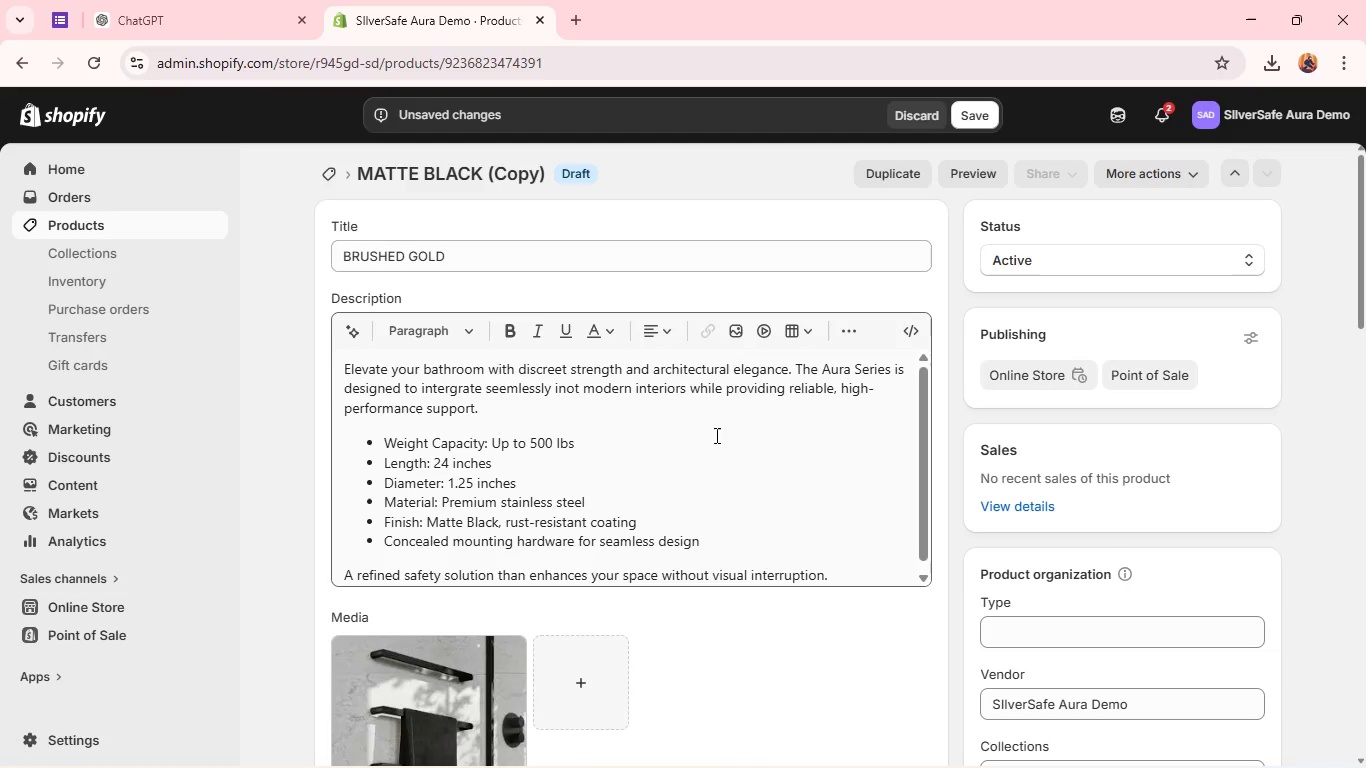 
key(Control+A)
 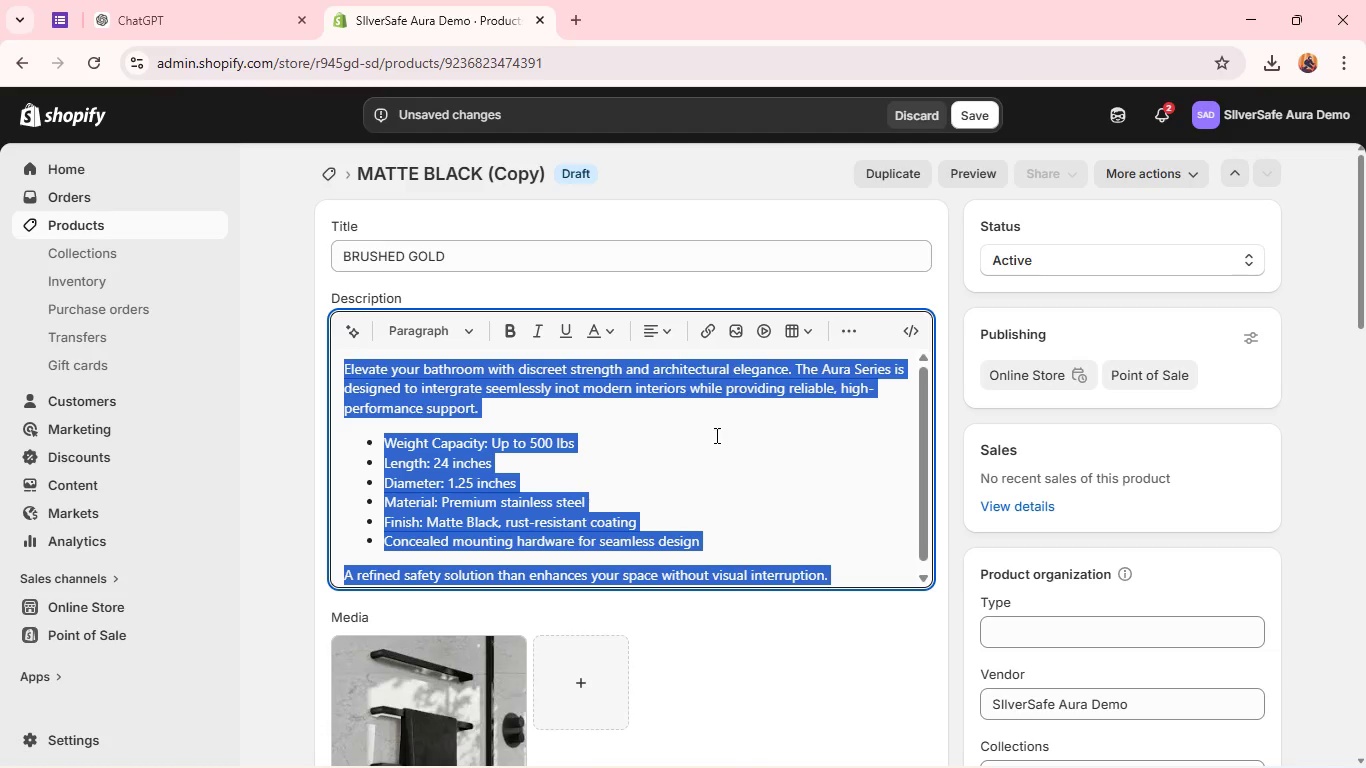 
key(Backspace)
 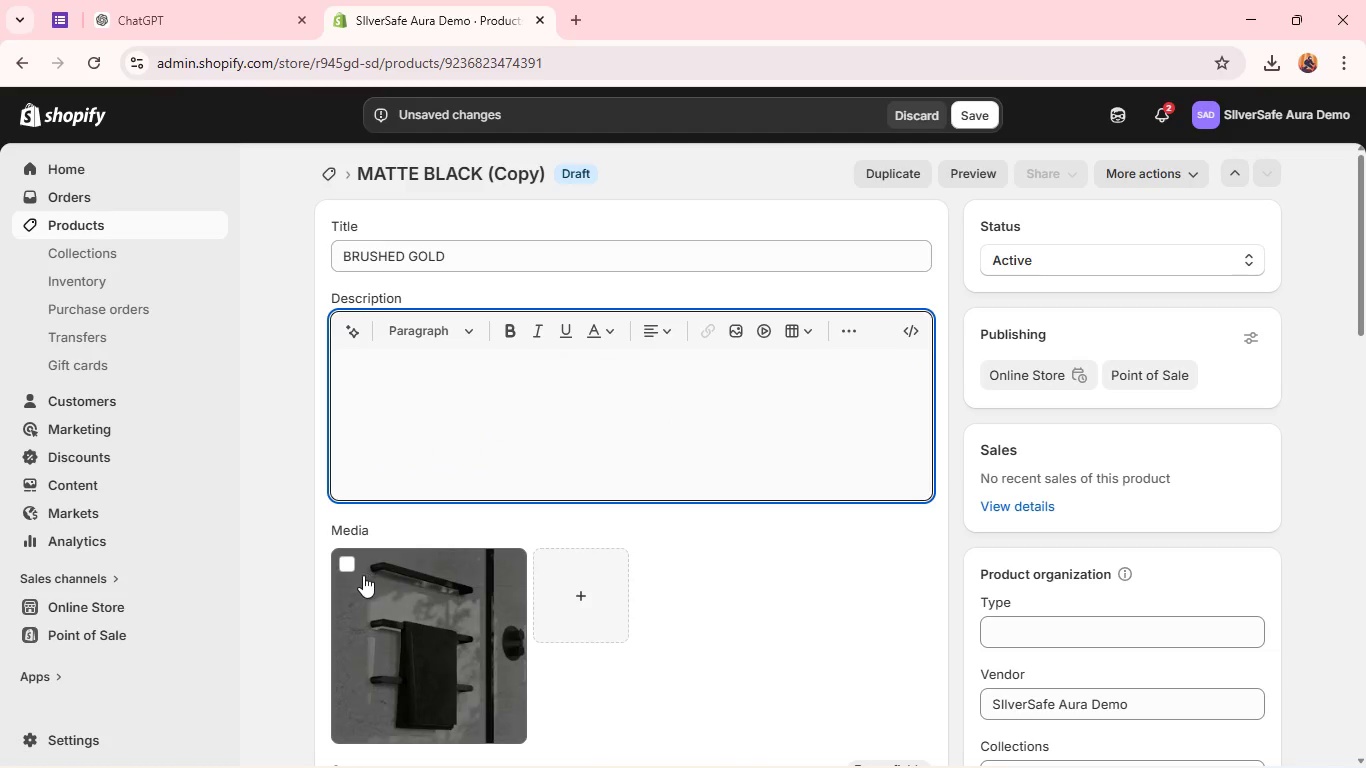 
key(CapsLock)
 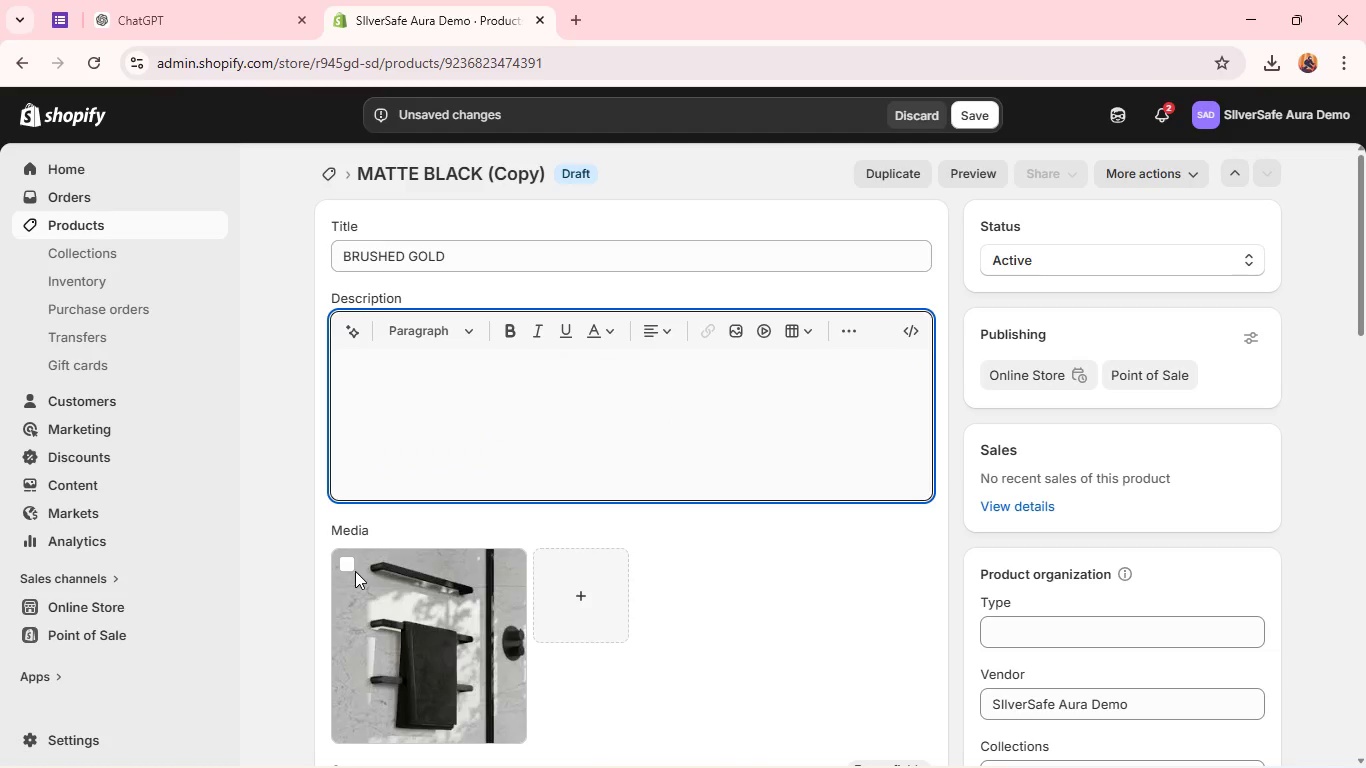 
left_click([355, 571])
 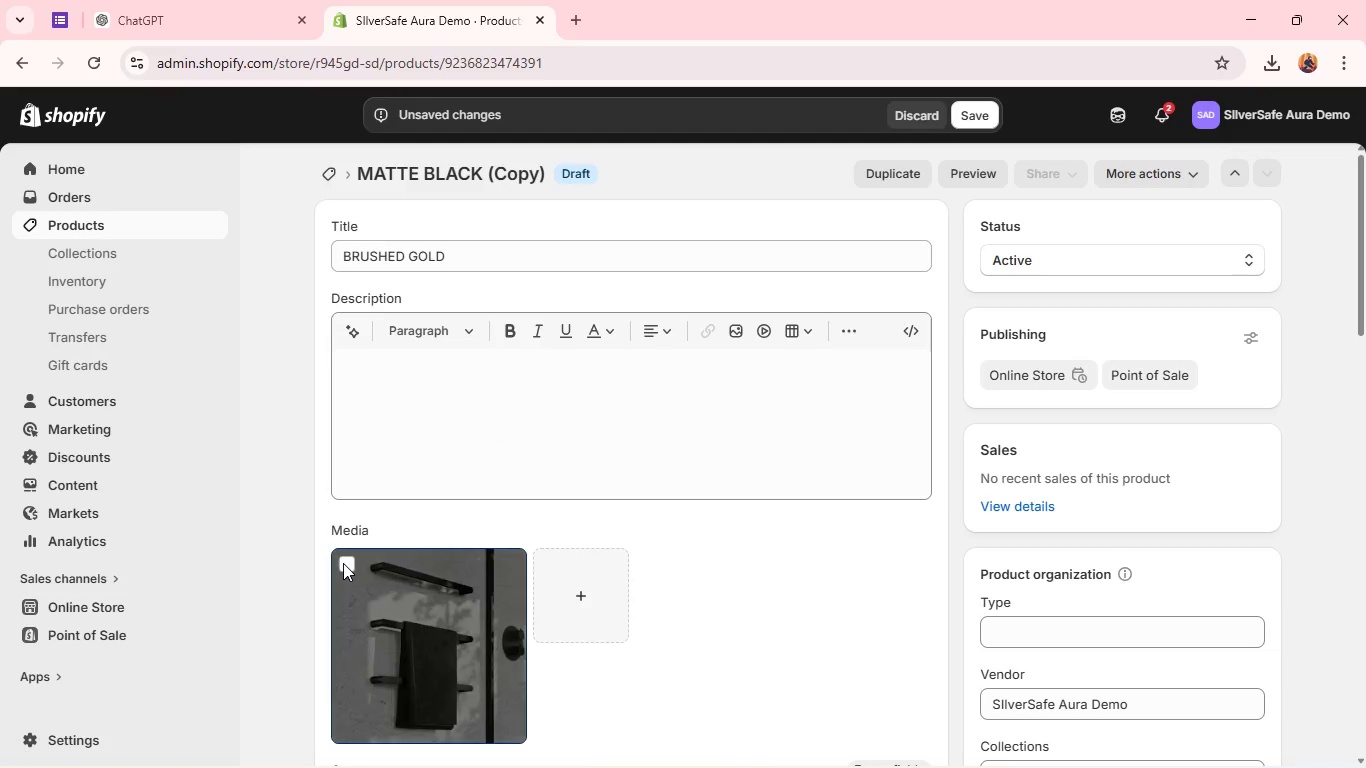 
left_click([343, 563])
 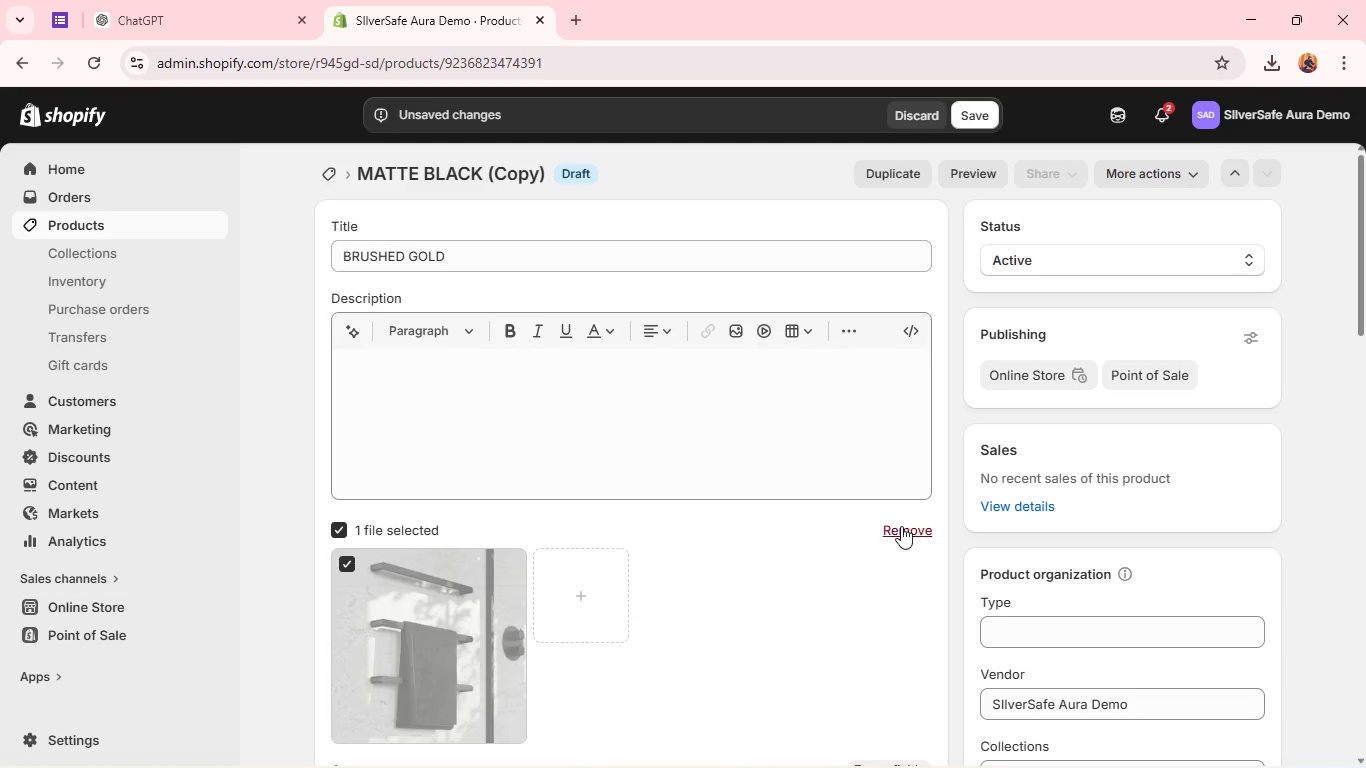 
left_click([904, 526])
 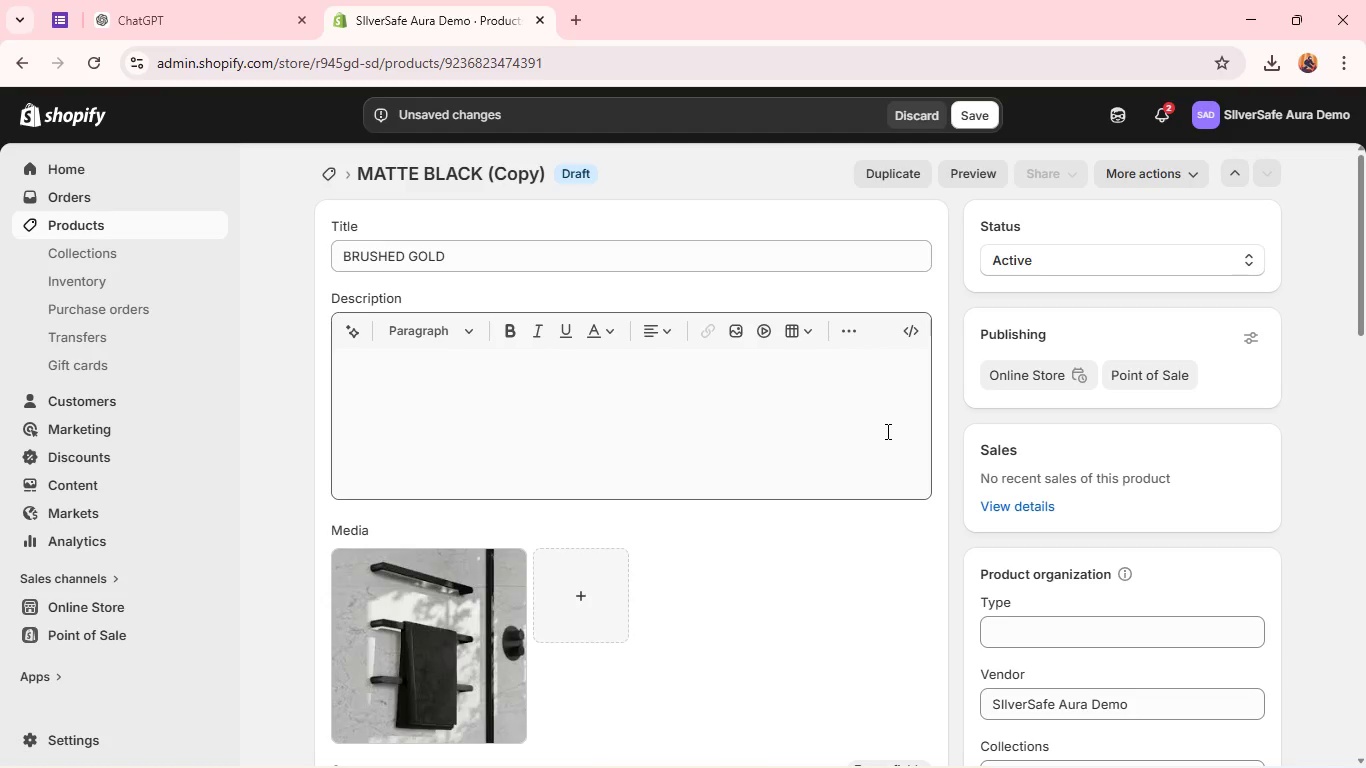 
wait(10.42)
 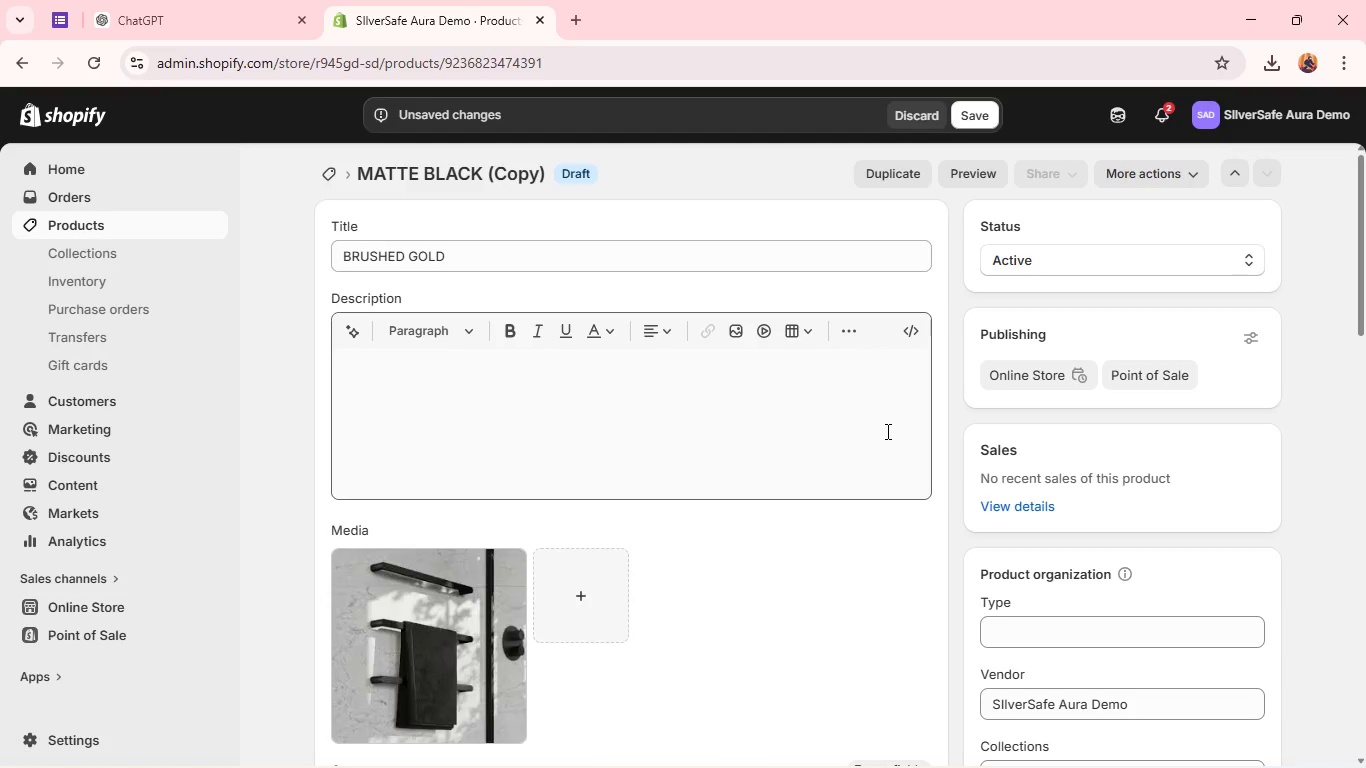 
left_click([344, 562])
 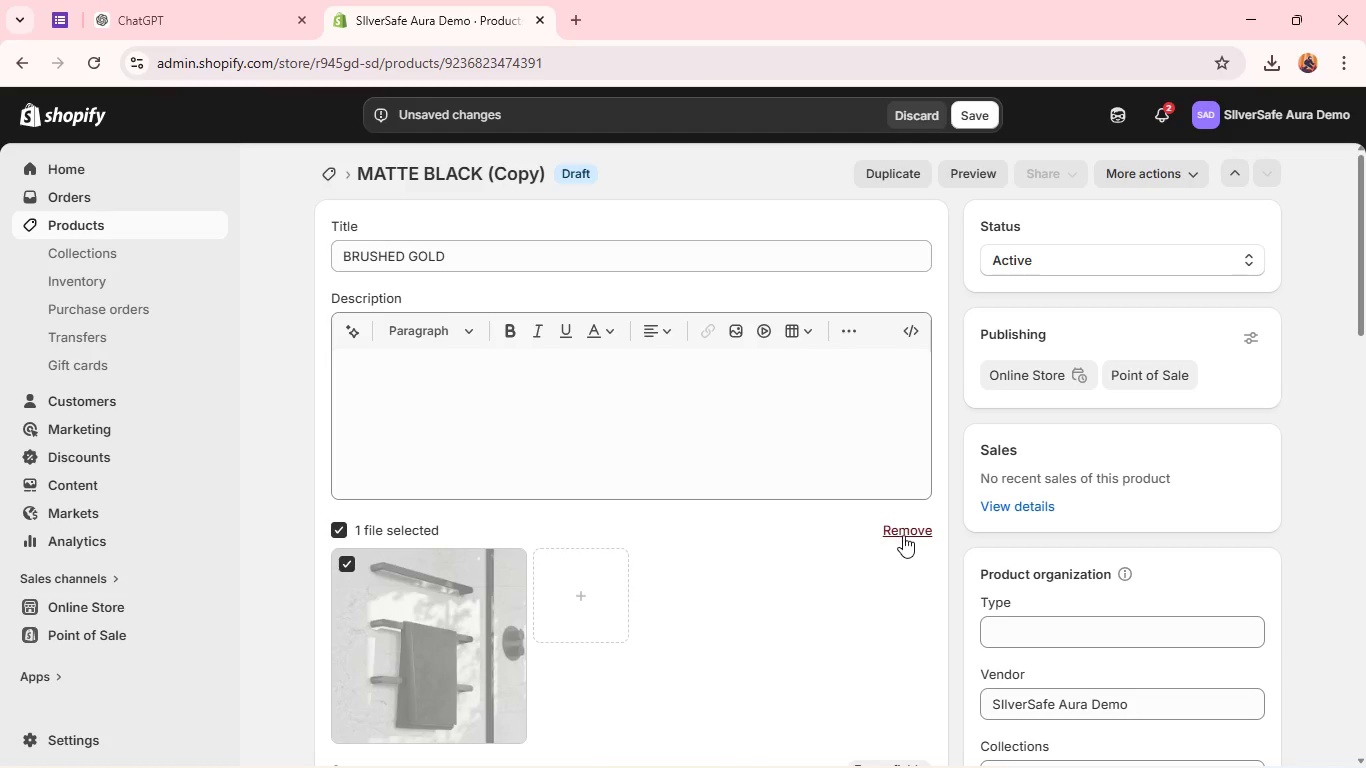 
left_click([903, 535])
 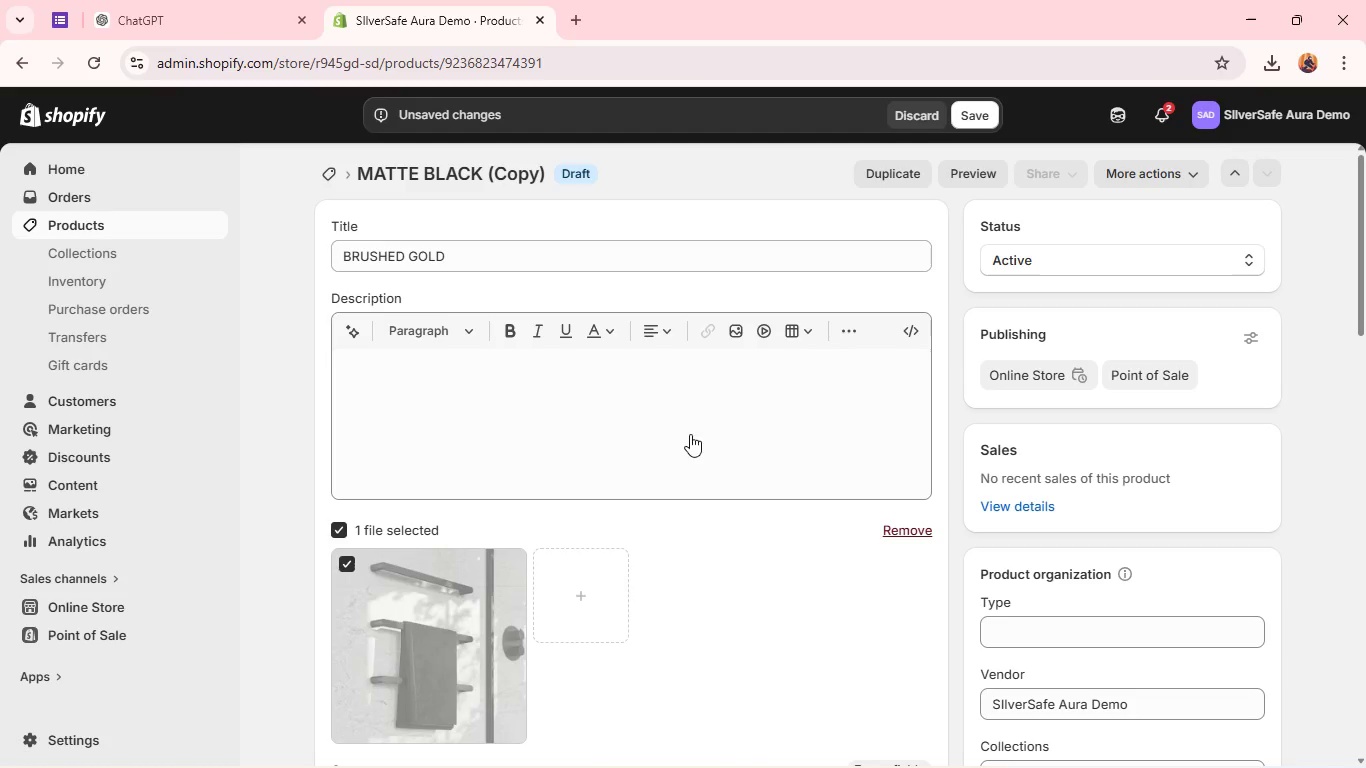 
mouse_move([682, 420])
 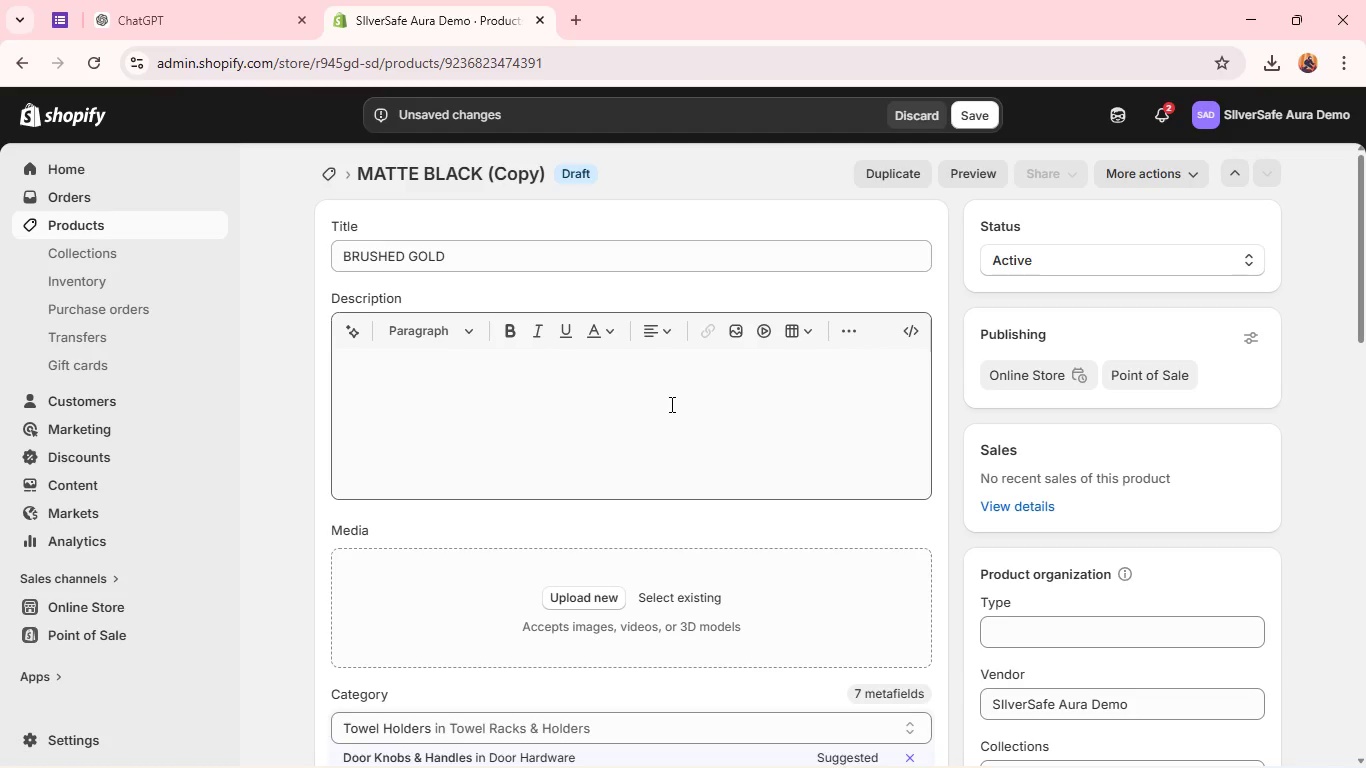 
left_click([670, 404])
 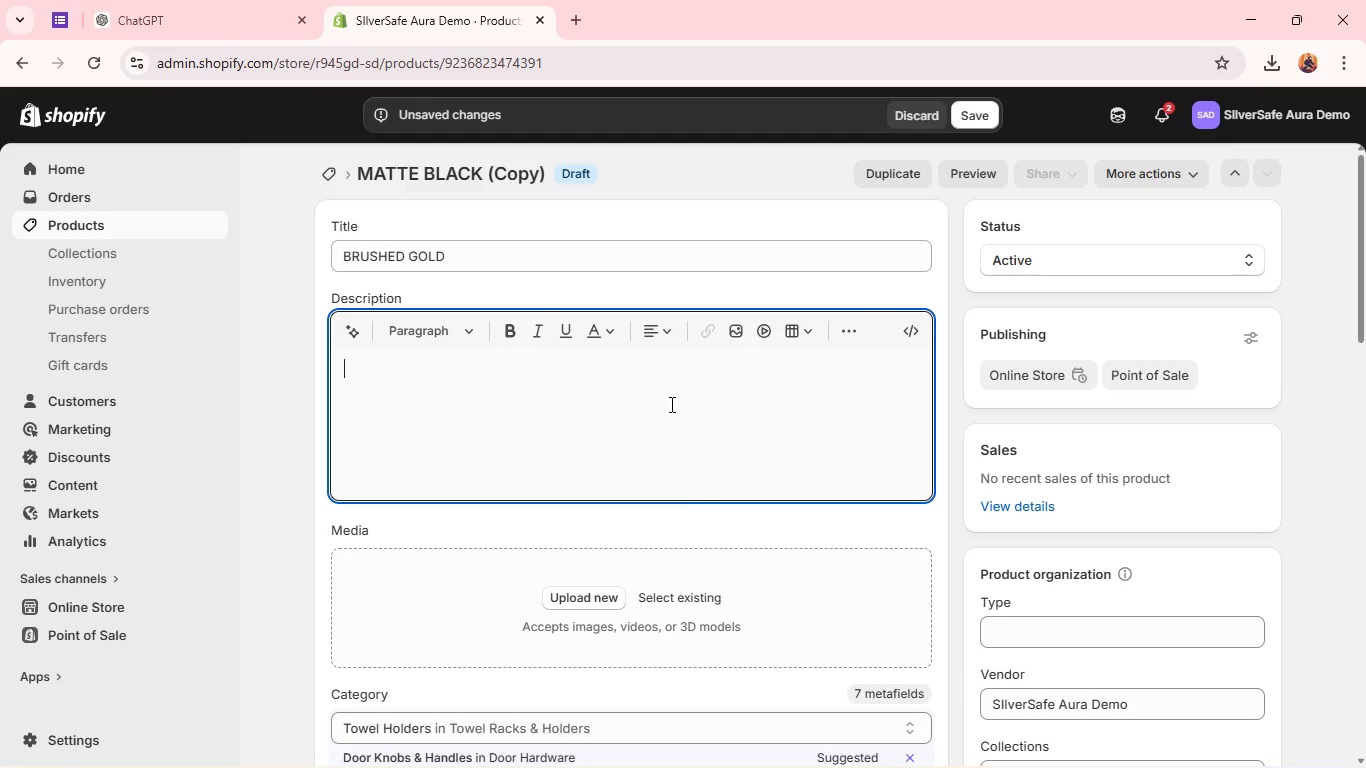 
type(BRING WARMTH AND SOPHISTICATION INTO YOUR BATHROOM WITH THE Aura Series Brushed Gold finish. Designed for both)
 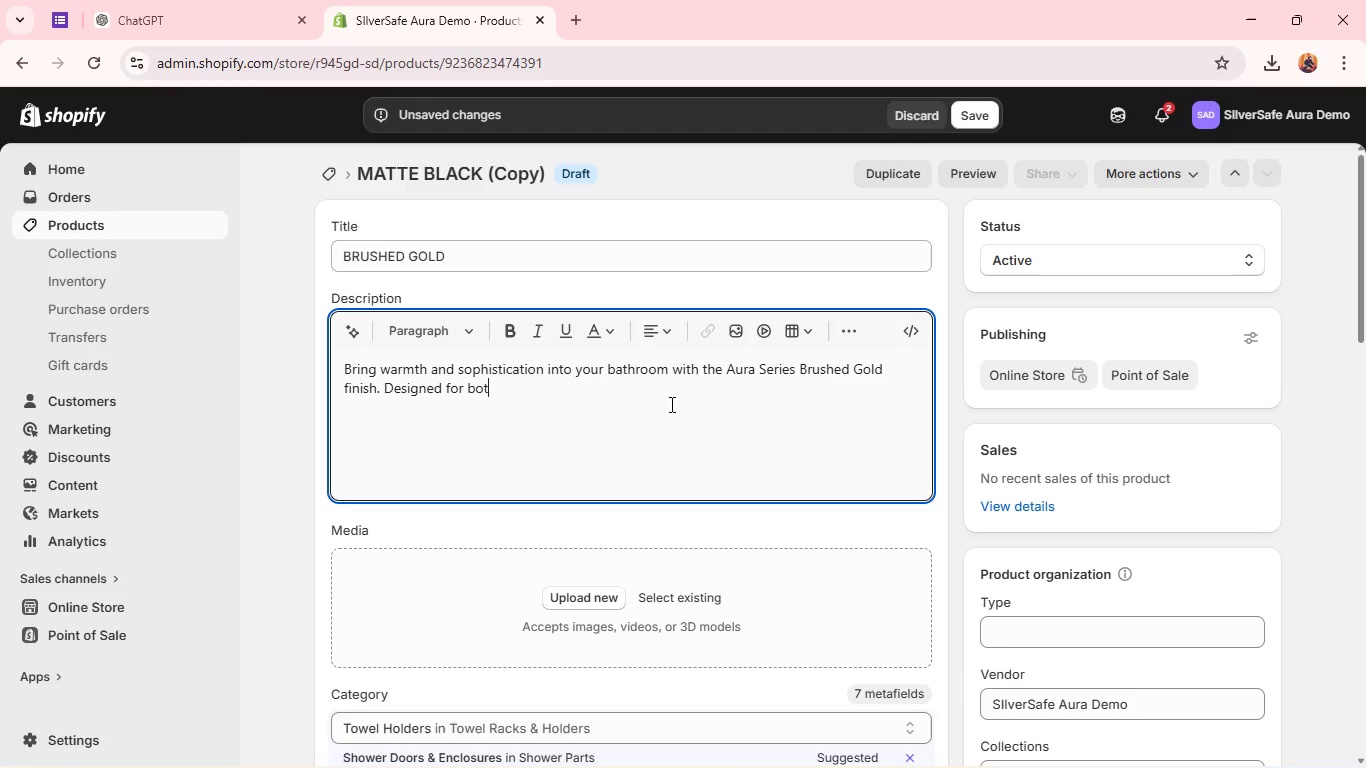 
type( safety and elevated interior styling.)
 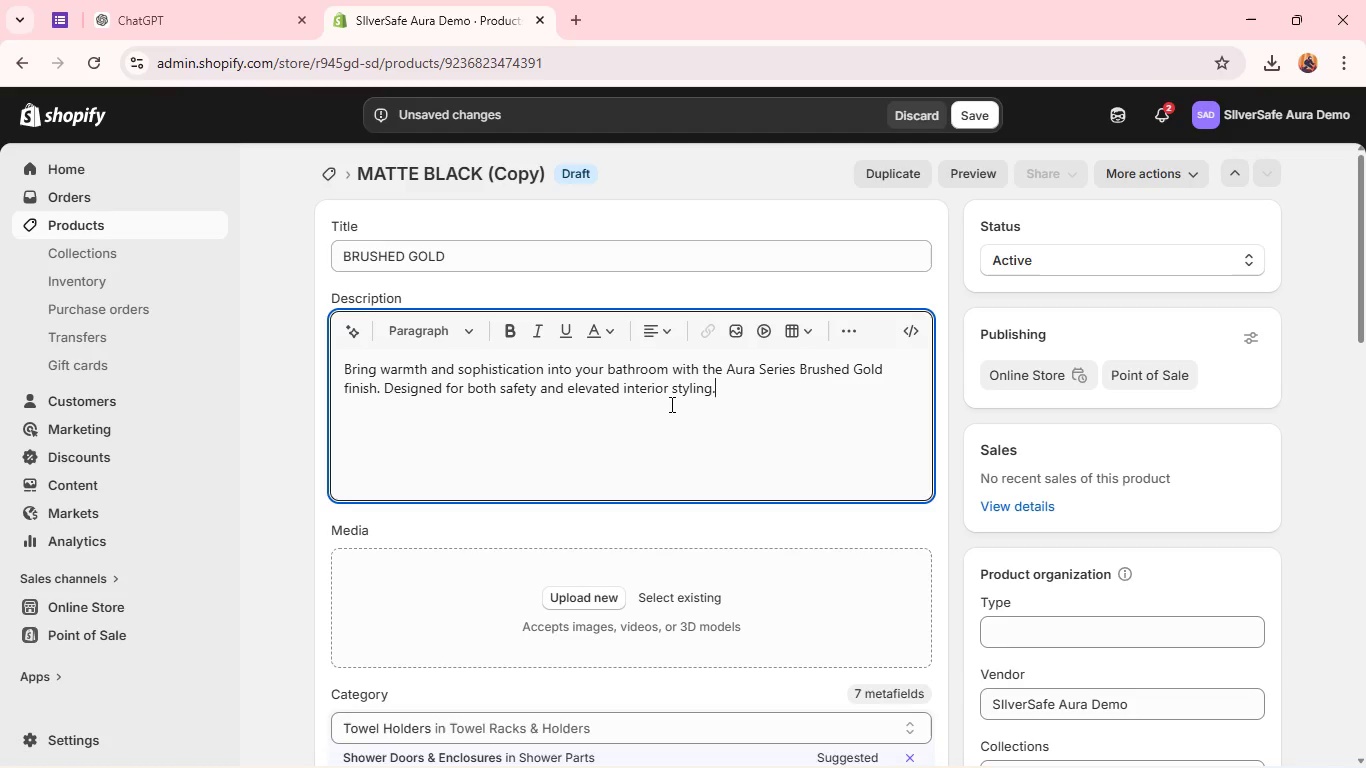 
key(Enter)
 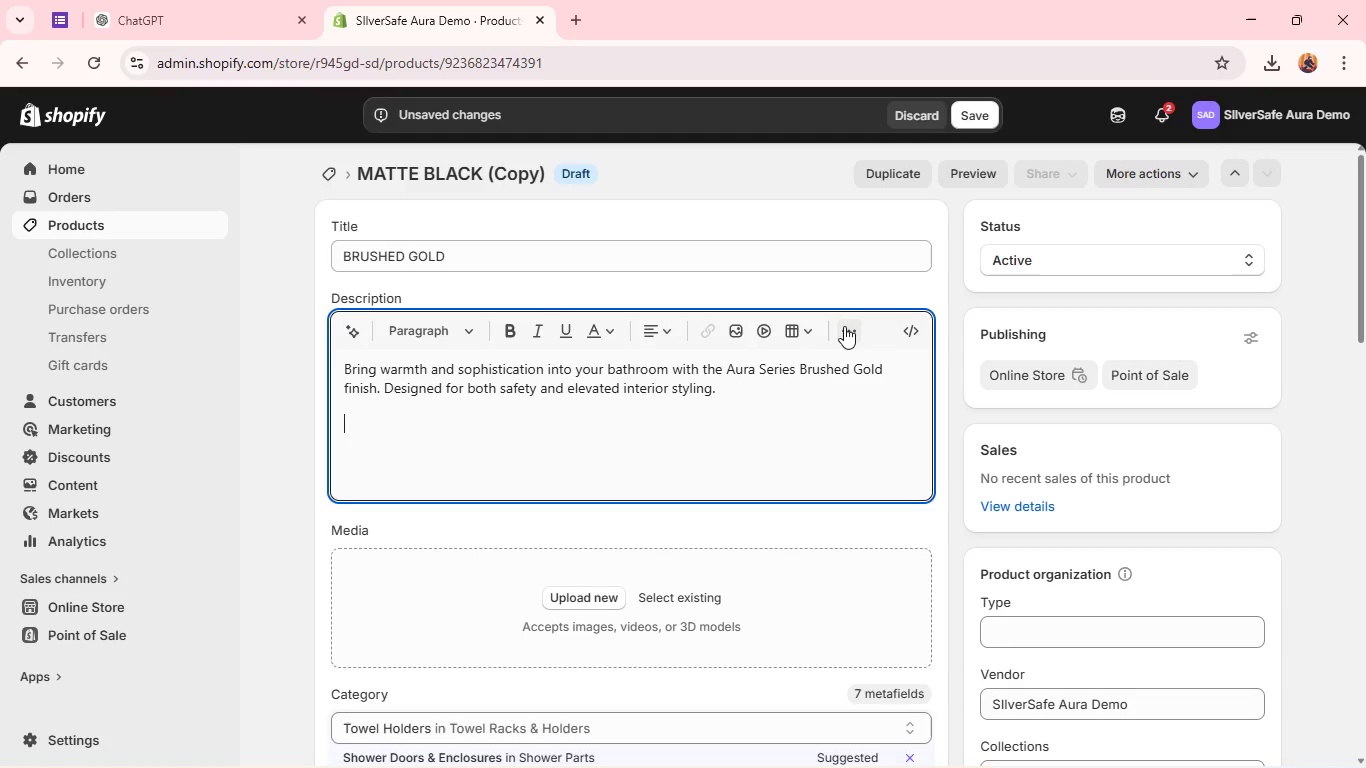 
left_click([843, 322])
 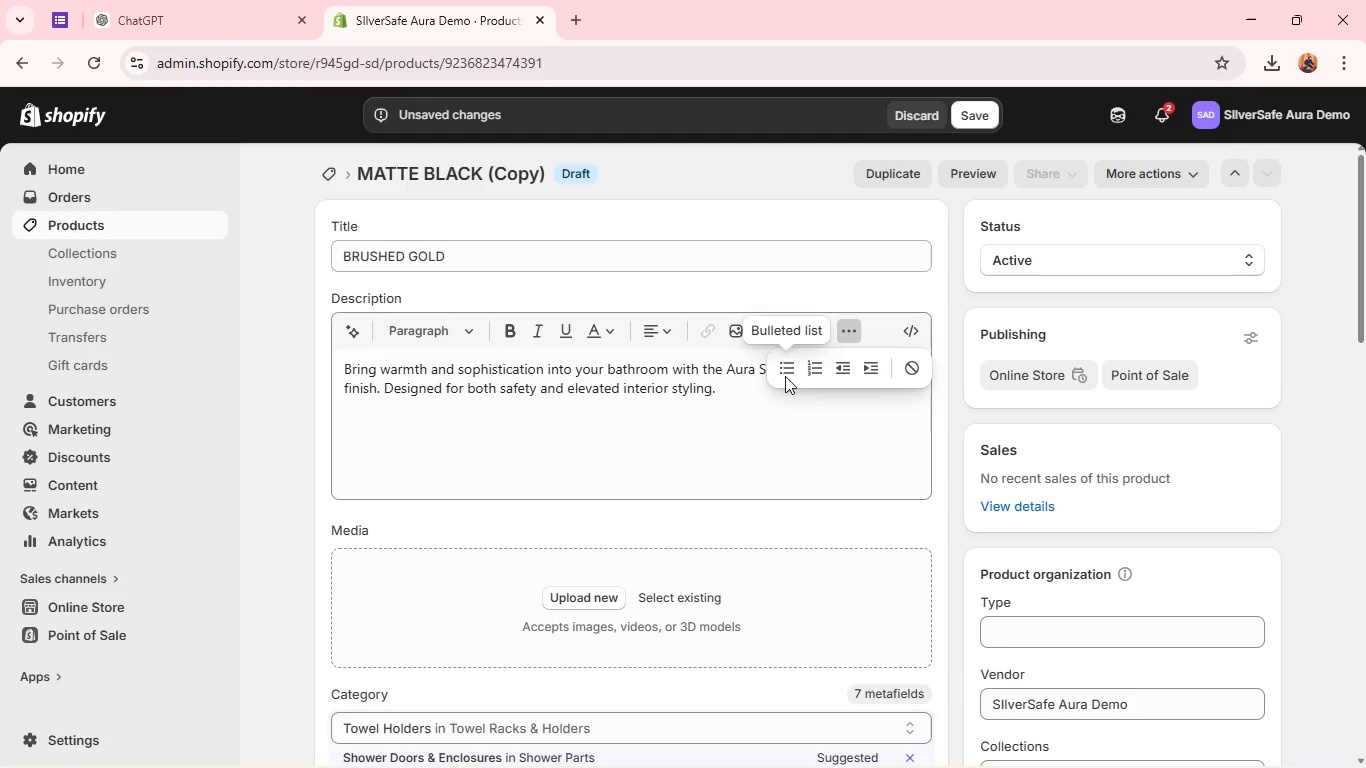 
left_click([785, 374])
 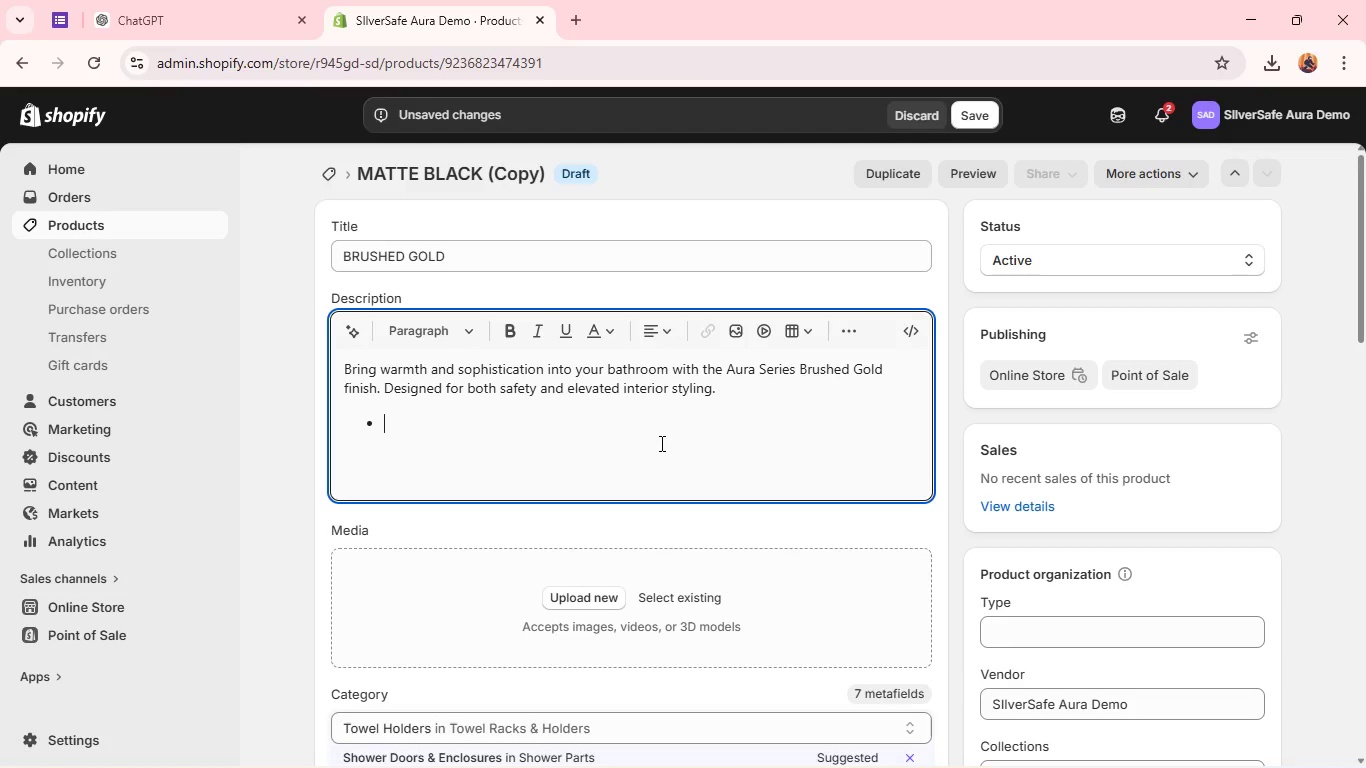 
type(Weight Capacity: Up to 500 lbs)
 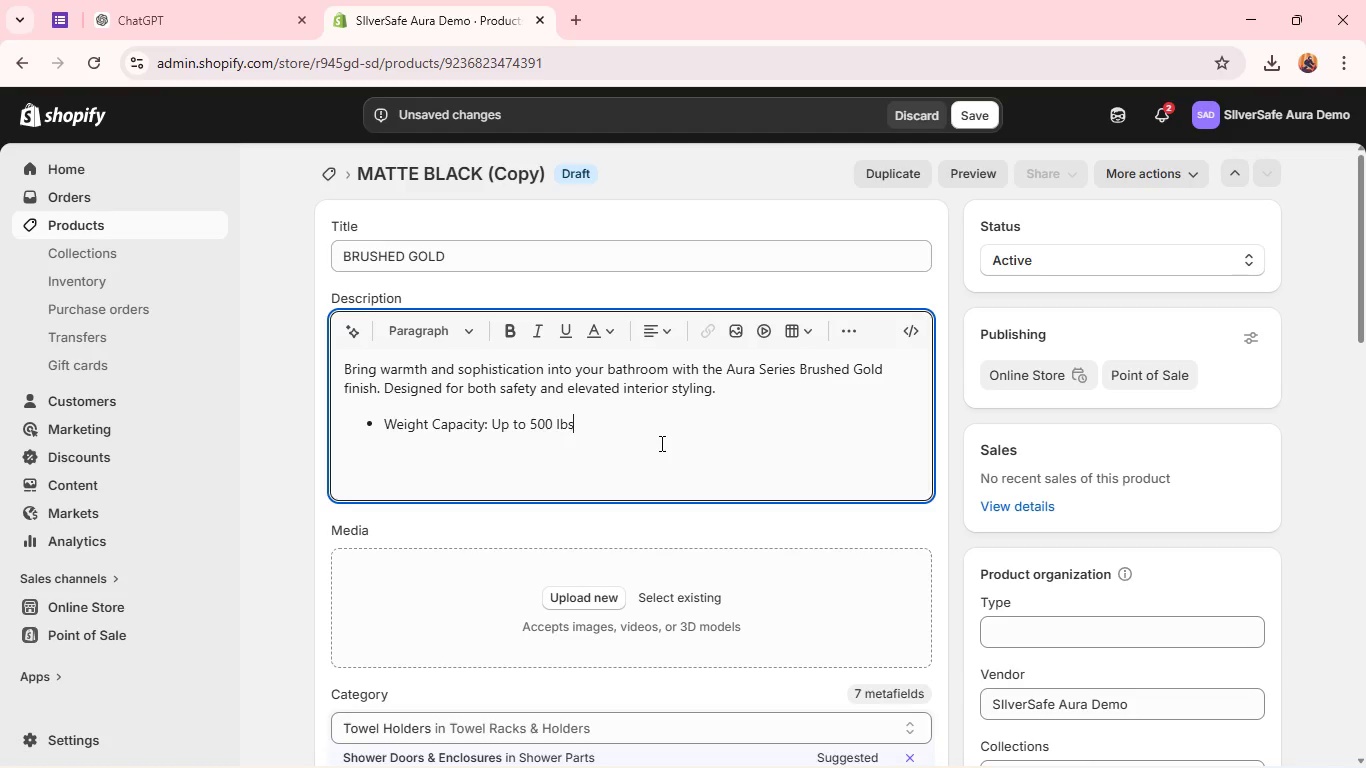 
 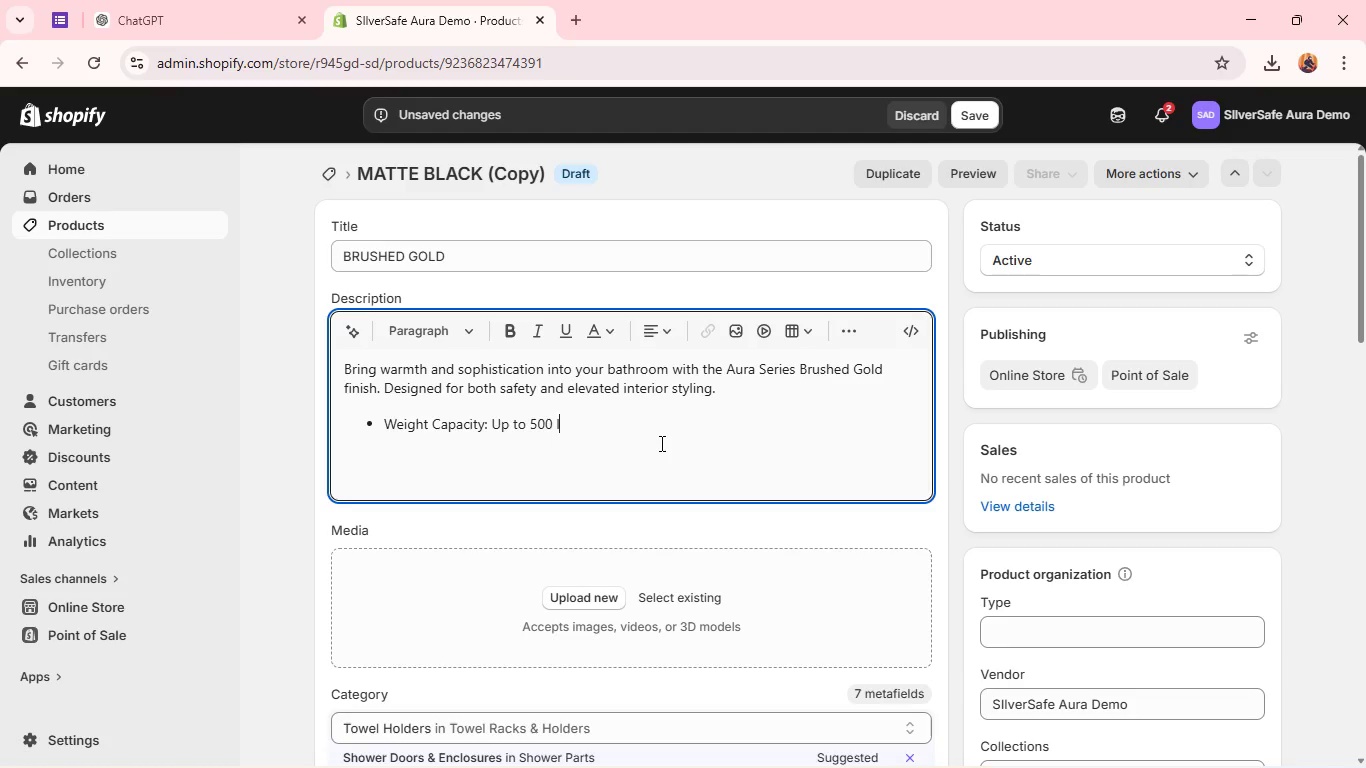 
key(Enter)
 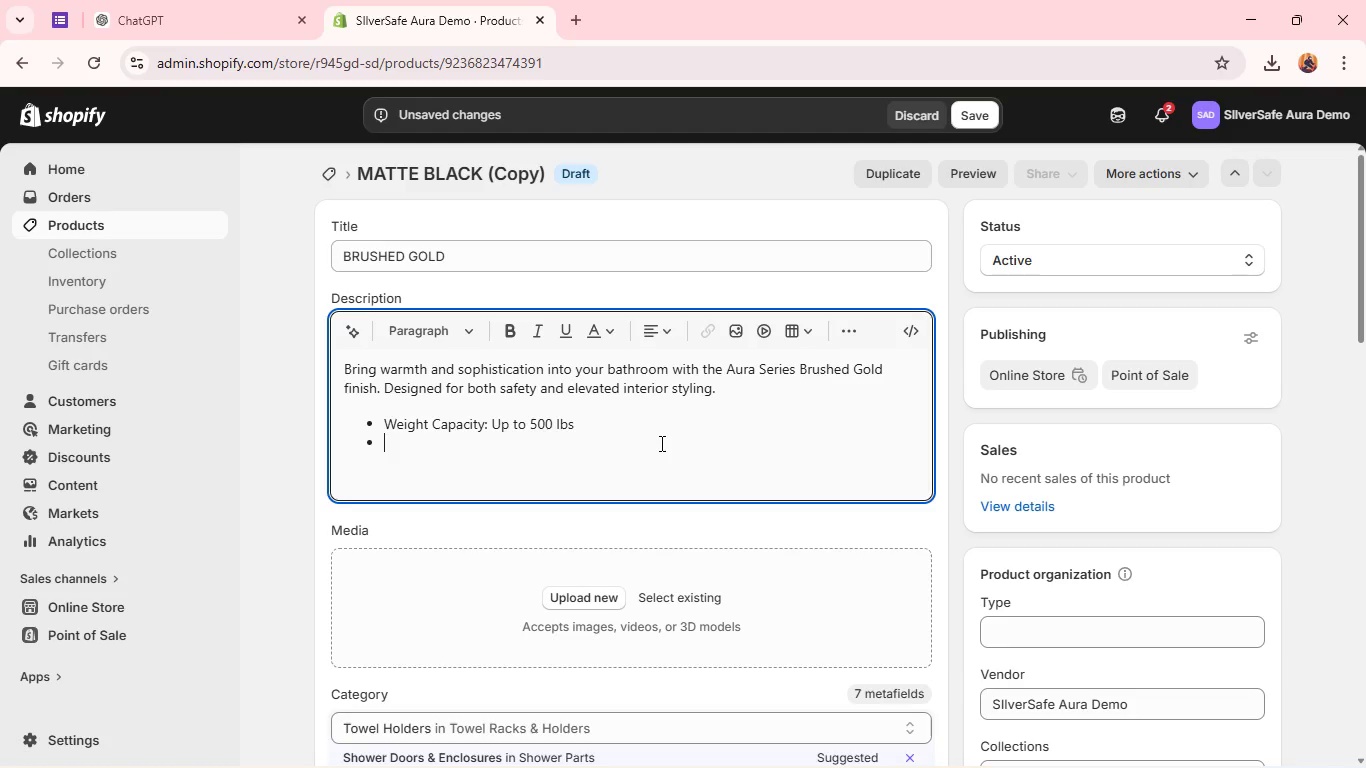 
type(Length )
key(Backspace)
type(: 24 inches )
 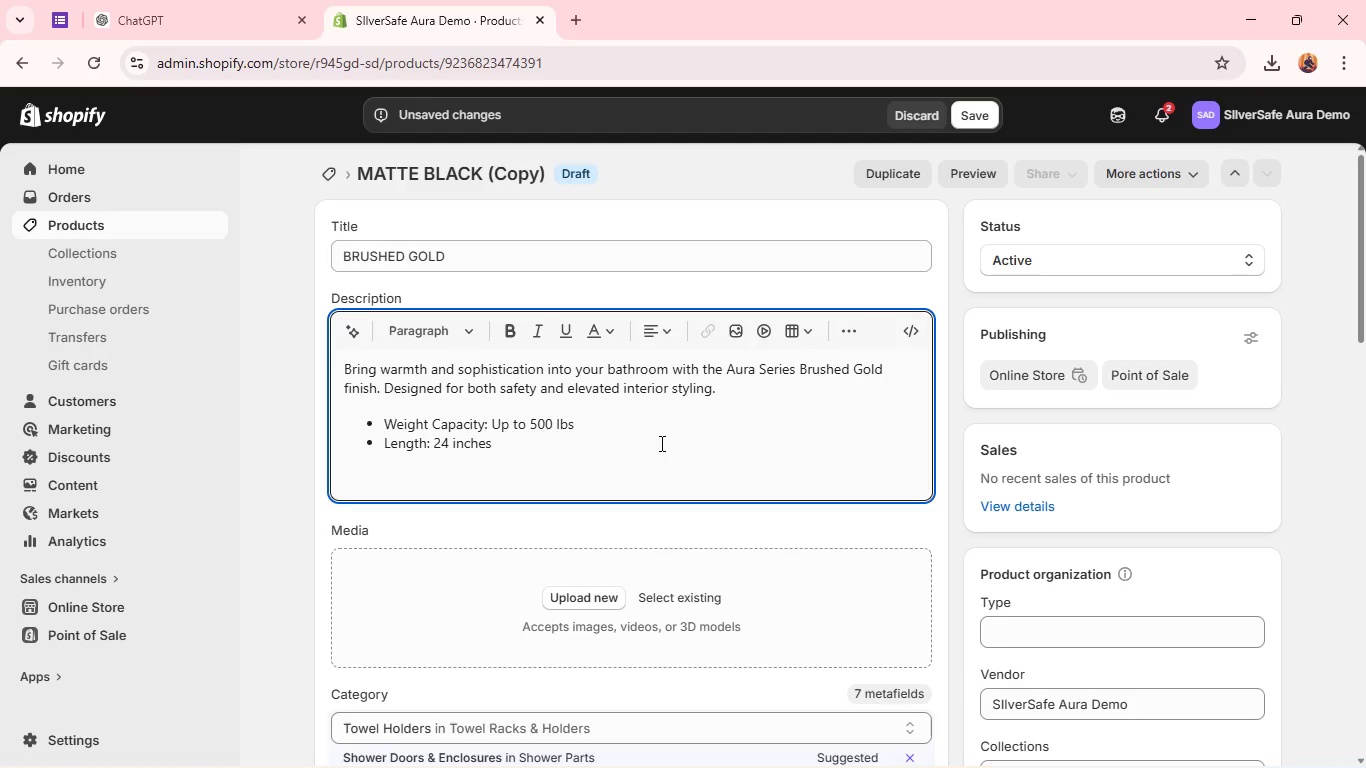 
key(Enter)
 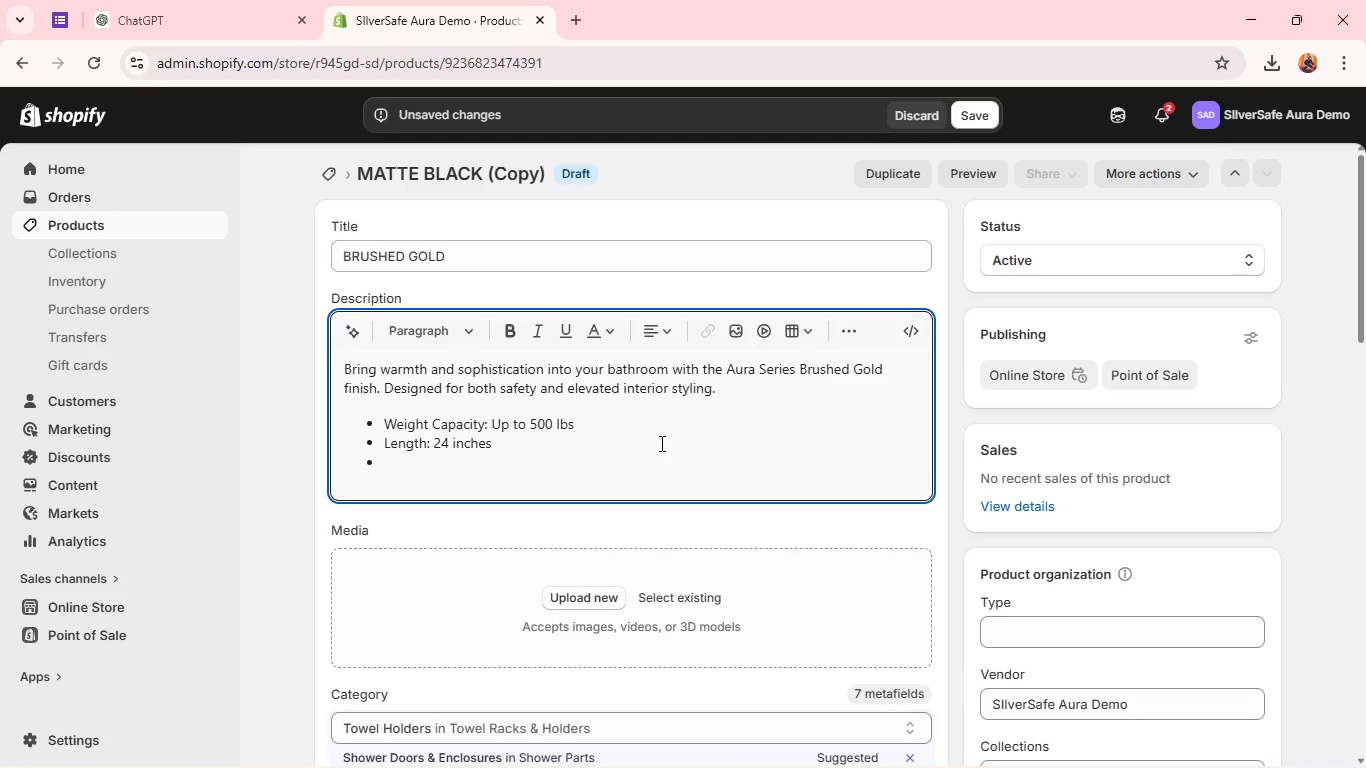 
type(Diameter: 1.25 inches)
 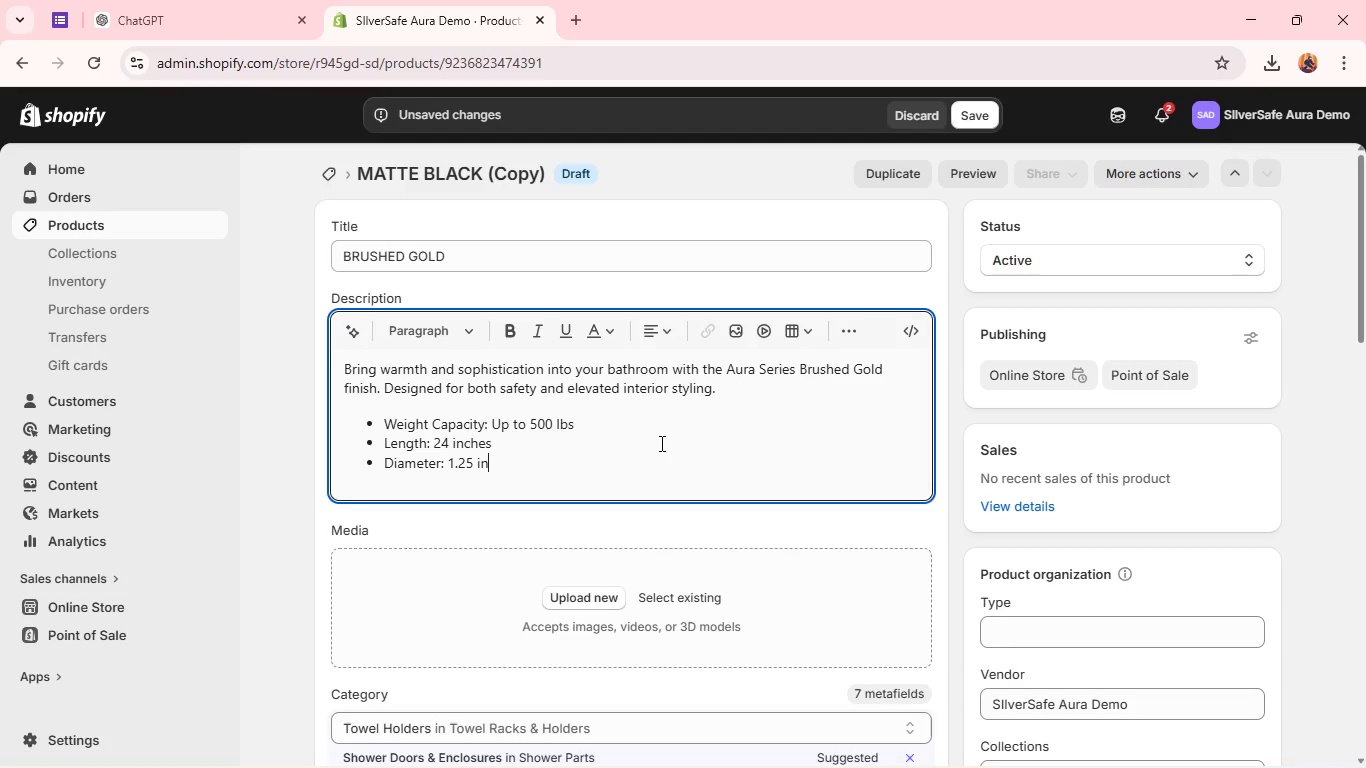 
key(Enter)
 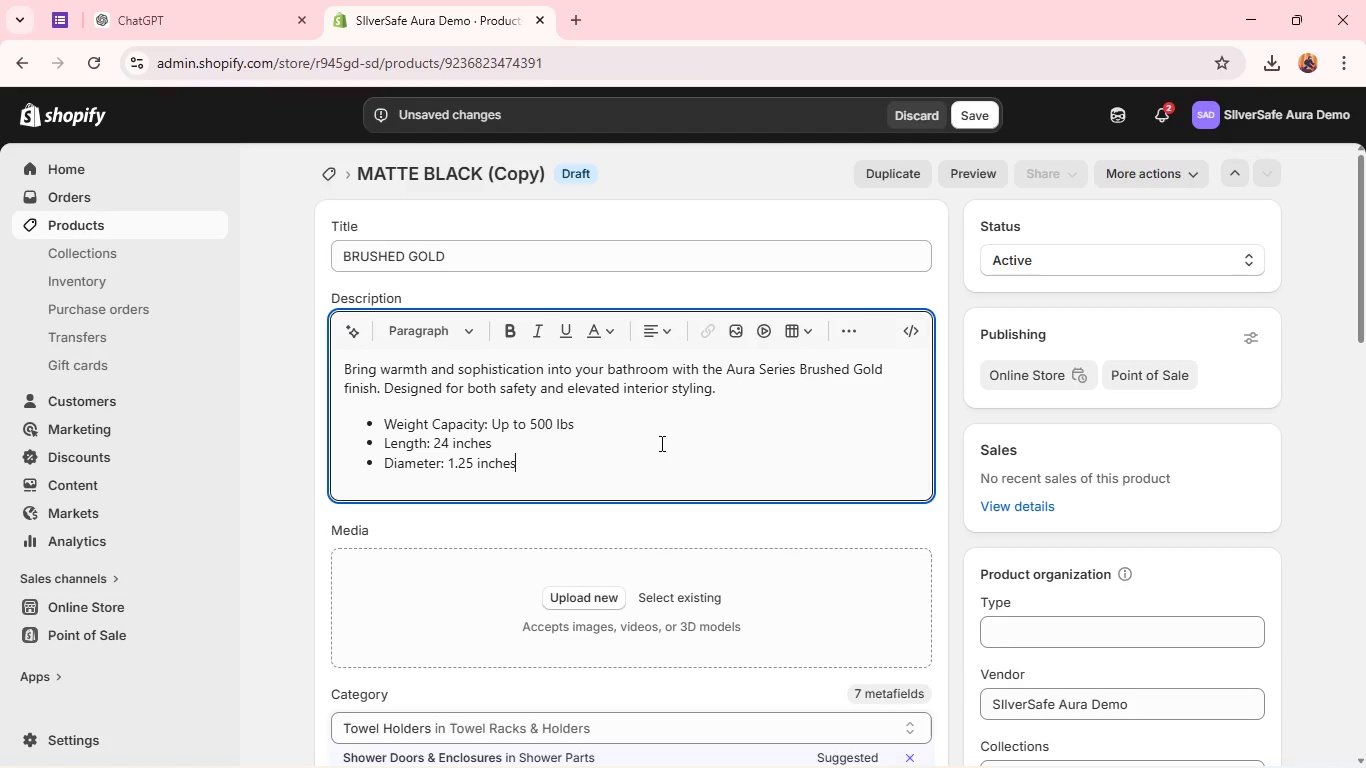 
type(Material: Corrosion-resistant stainless steel)
 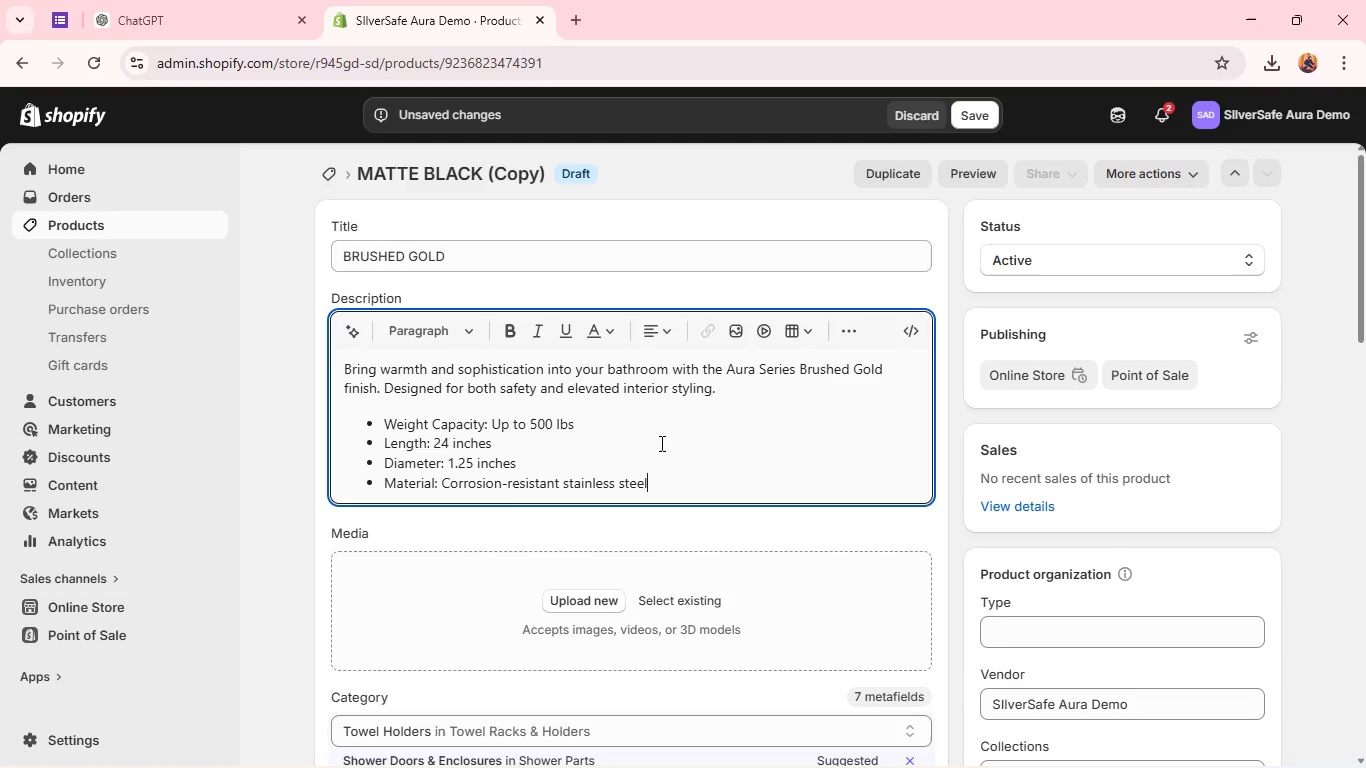 
key(Enter)
 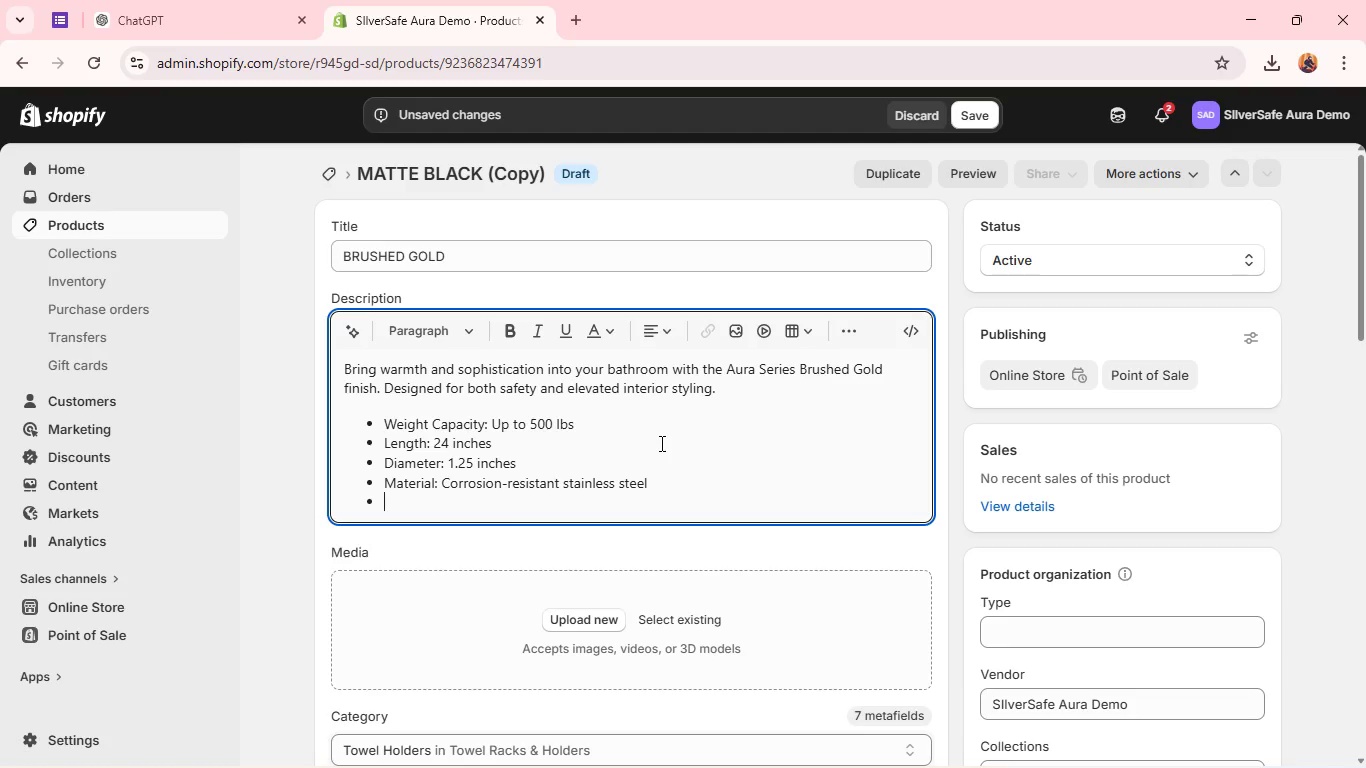 
type(Finish: Brushed Gold with concealed screws)
 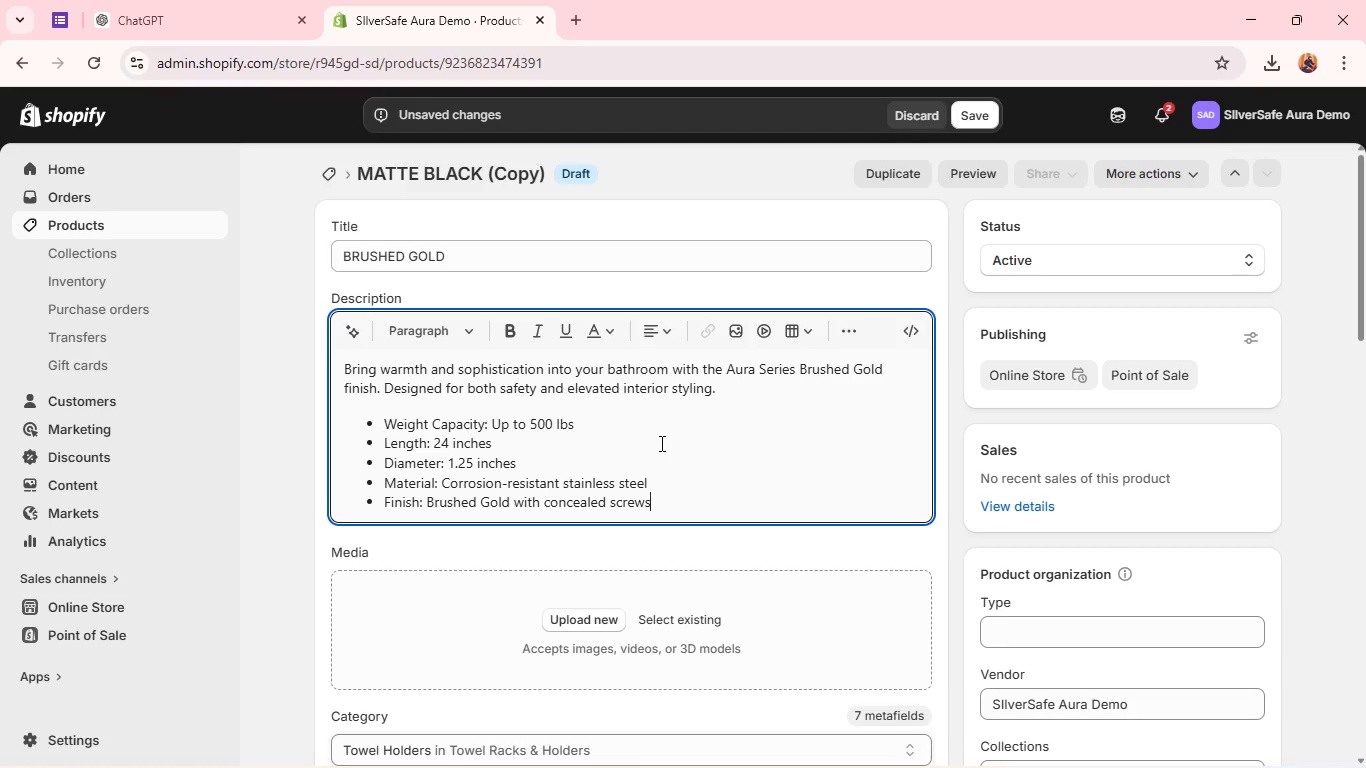 
key(Enter)
 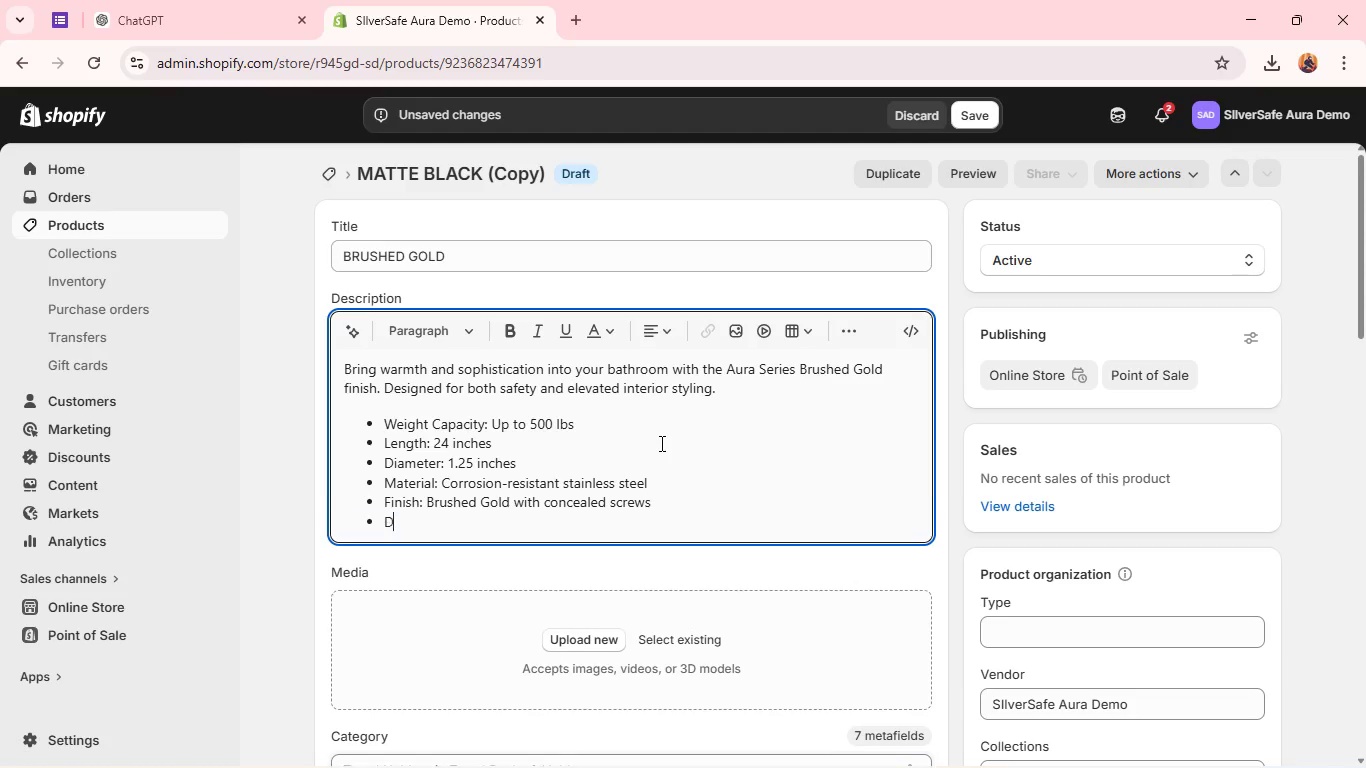 
type(Dual-purpose grab bar and towel rack)
 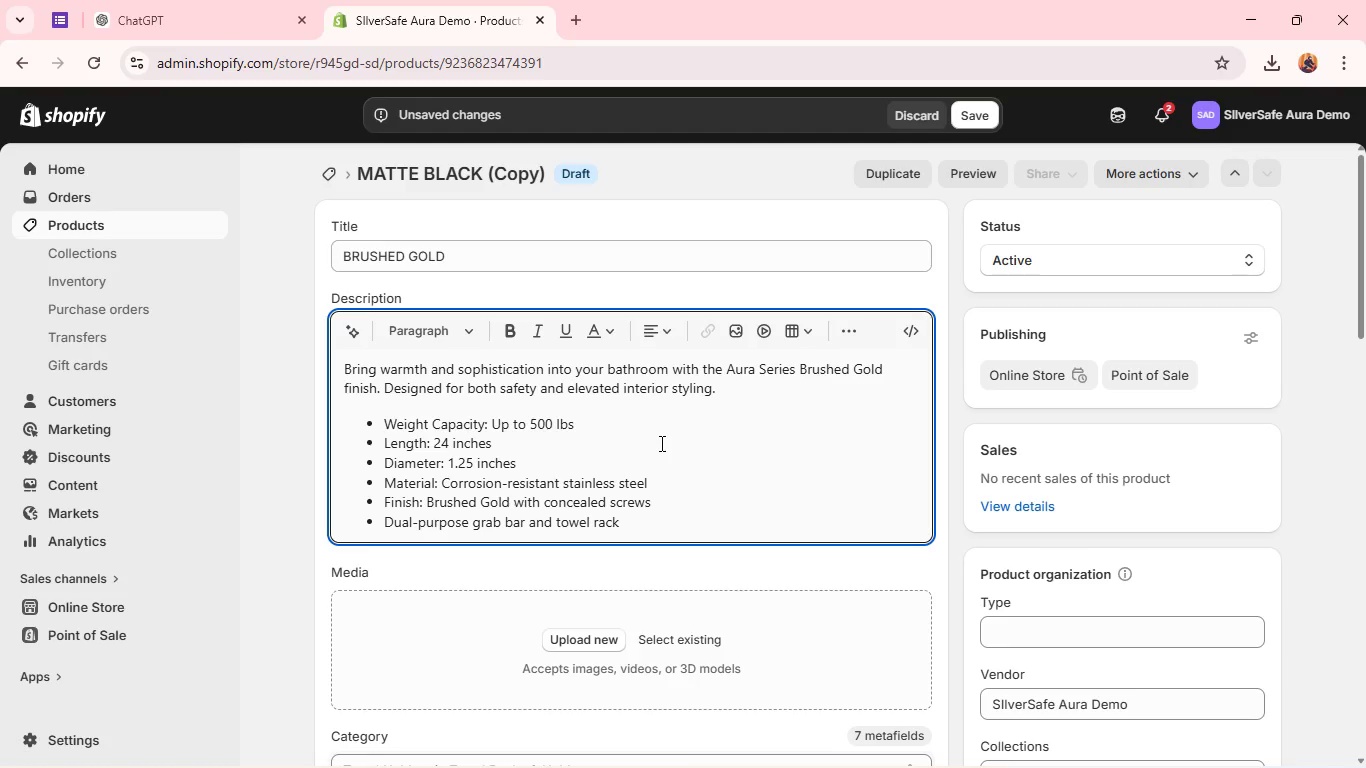 
key(Enter)
 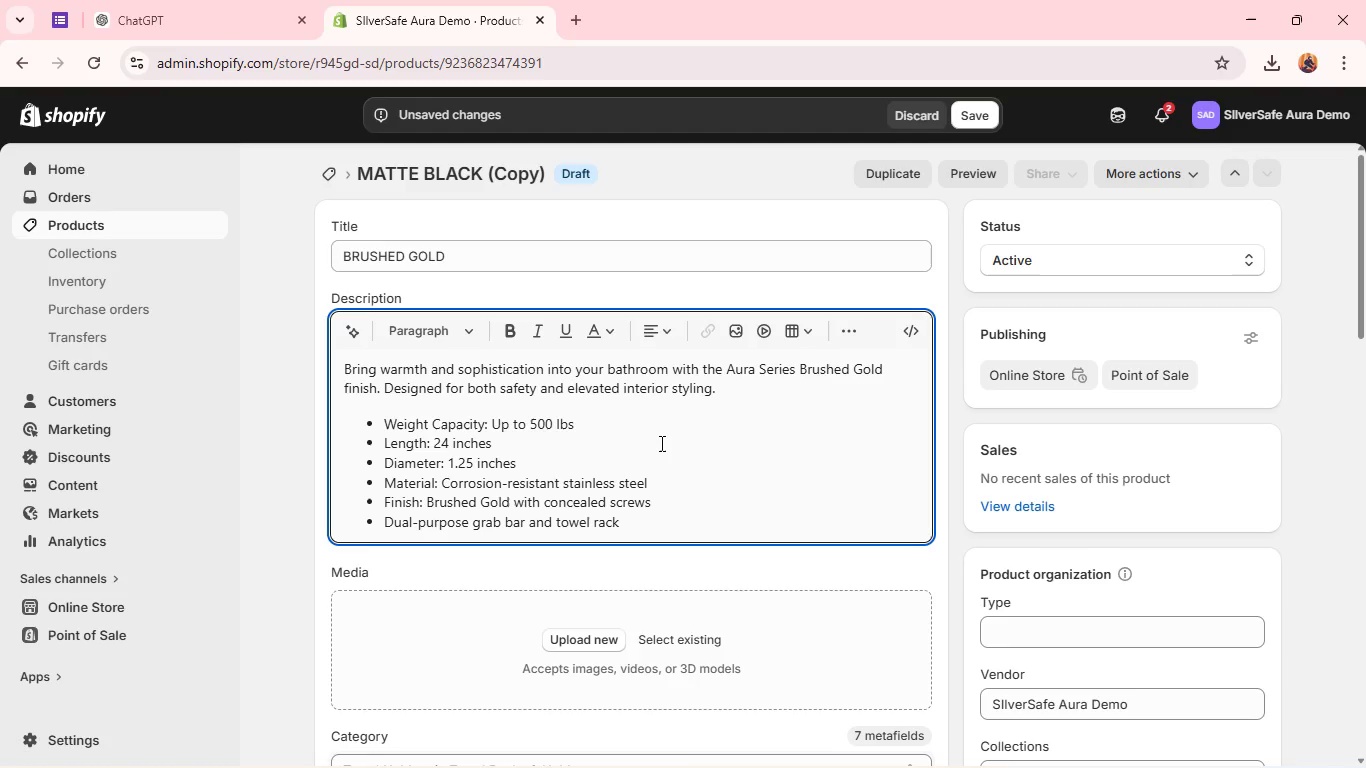 
key(Enter)
 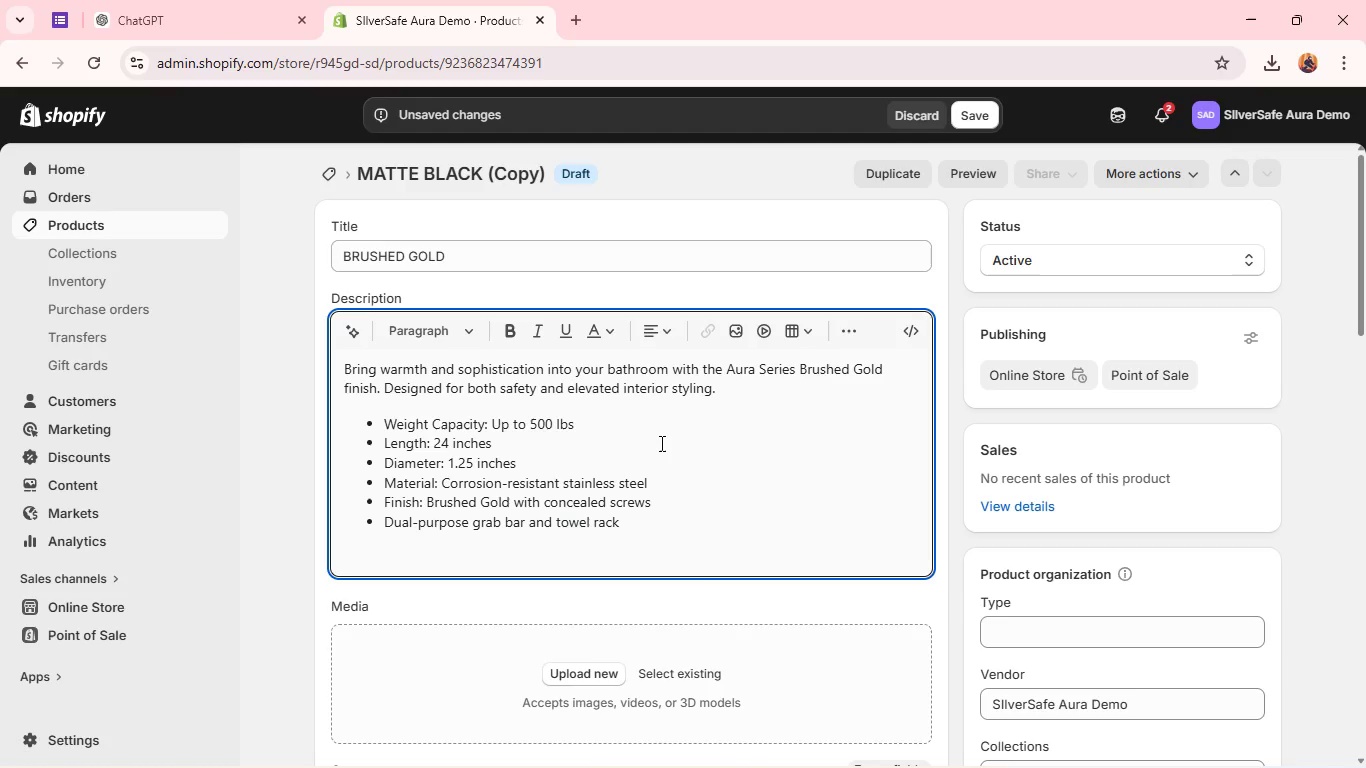 
type(A perfect balance of lu)
 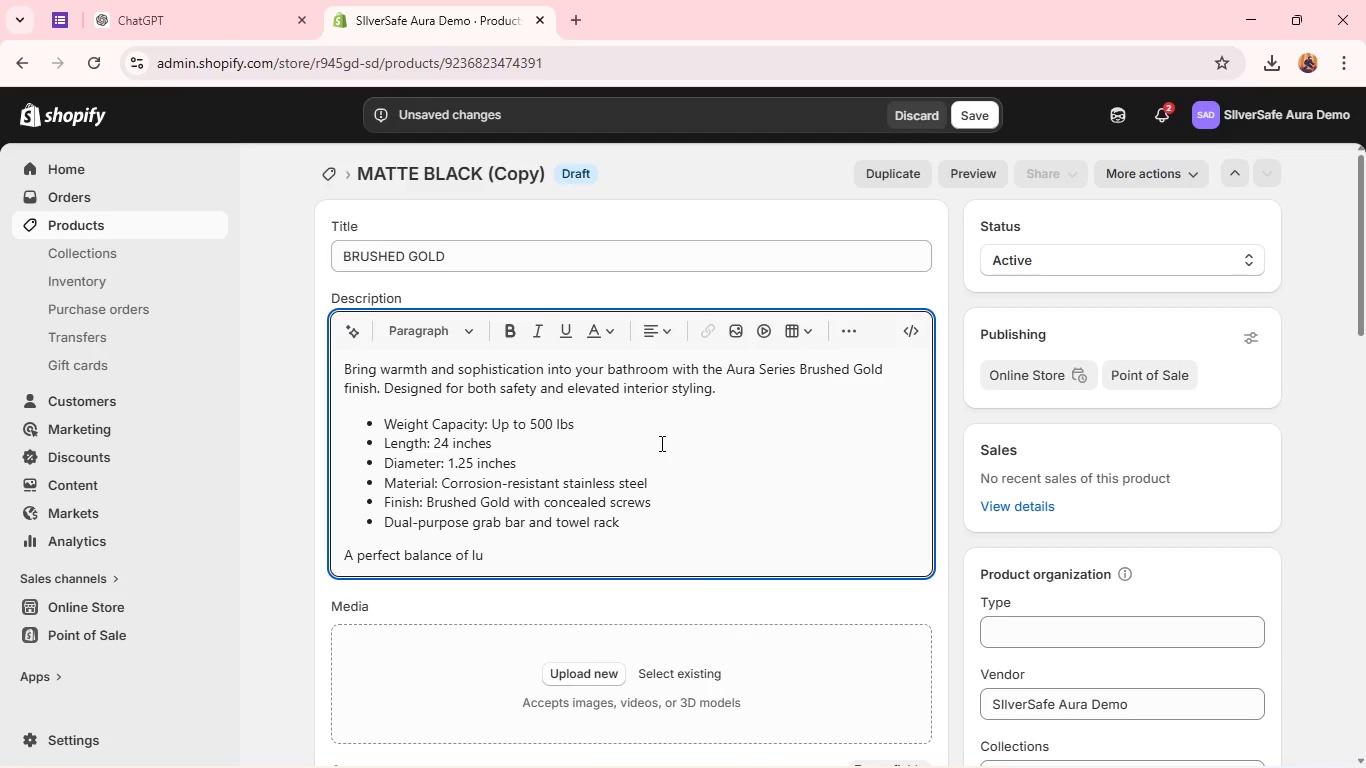 
type(xury asethetics and inc)
key(Backspace)
type(visible support.)
 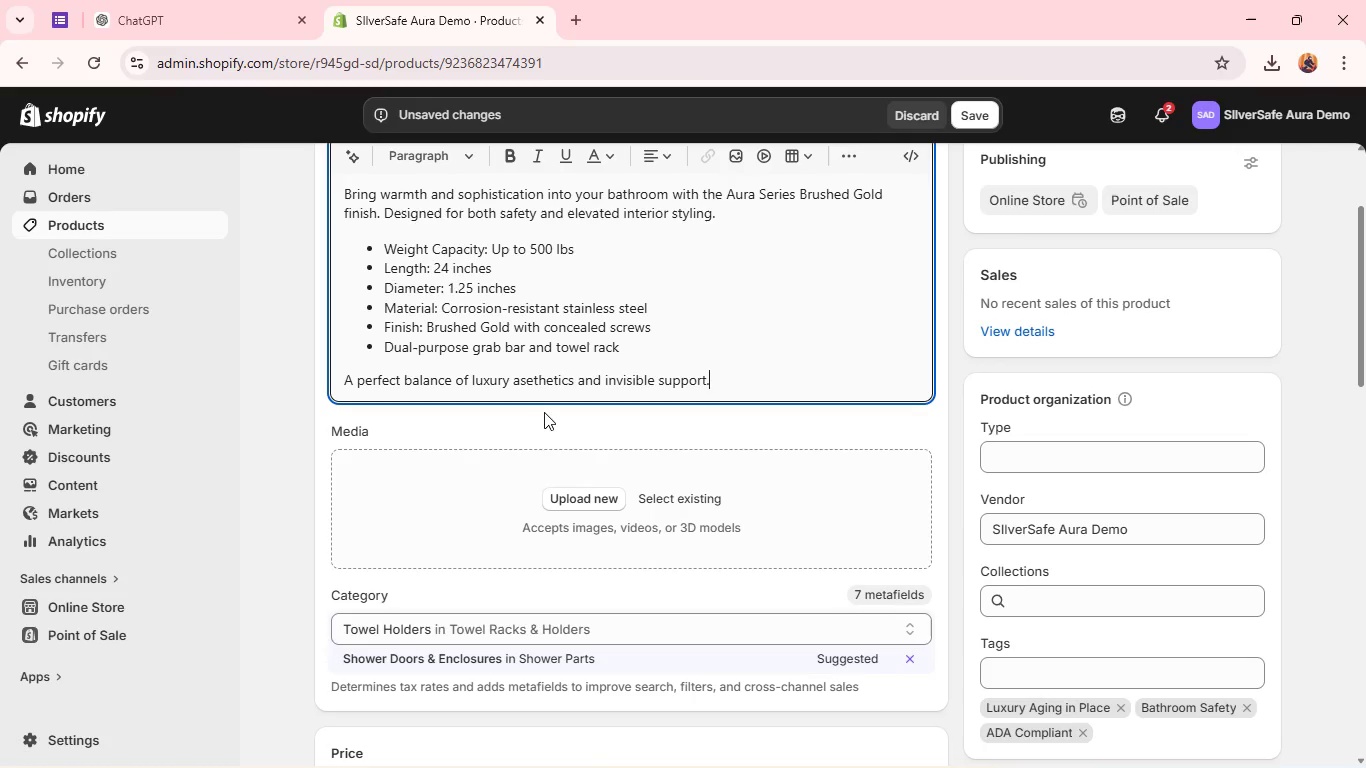 
wait(75.73)
 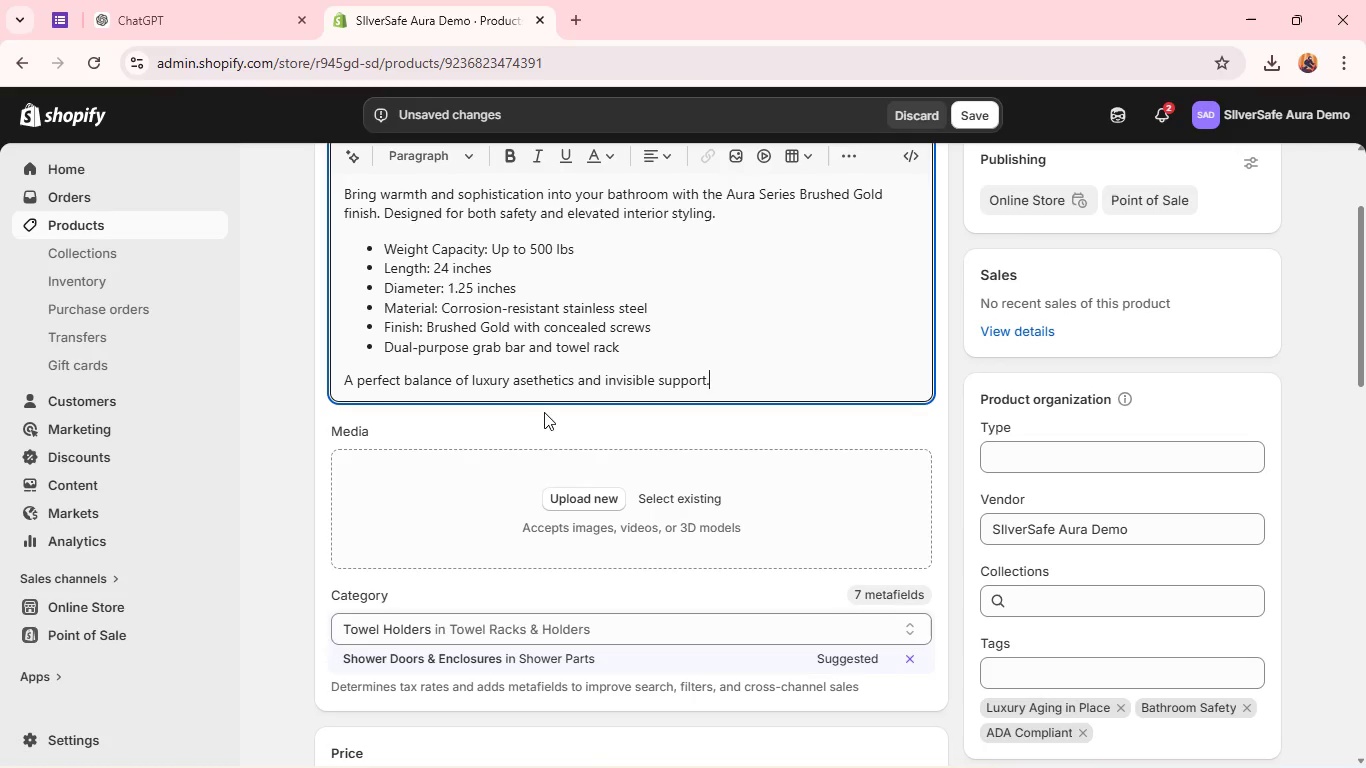 
left_click([576, 495])
 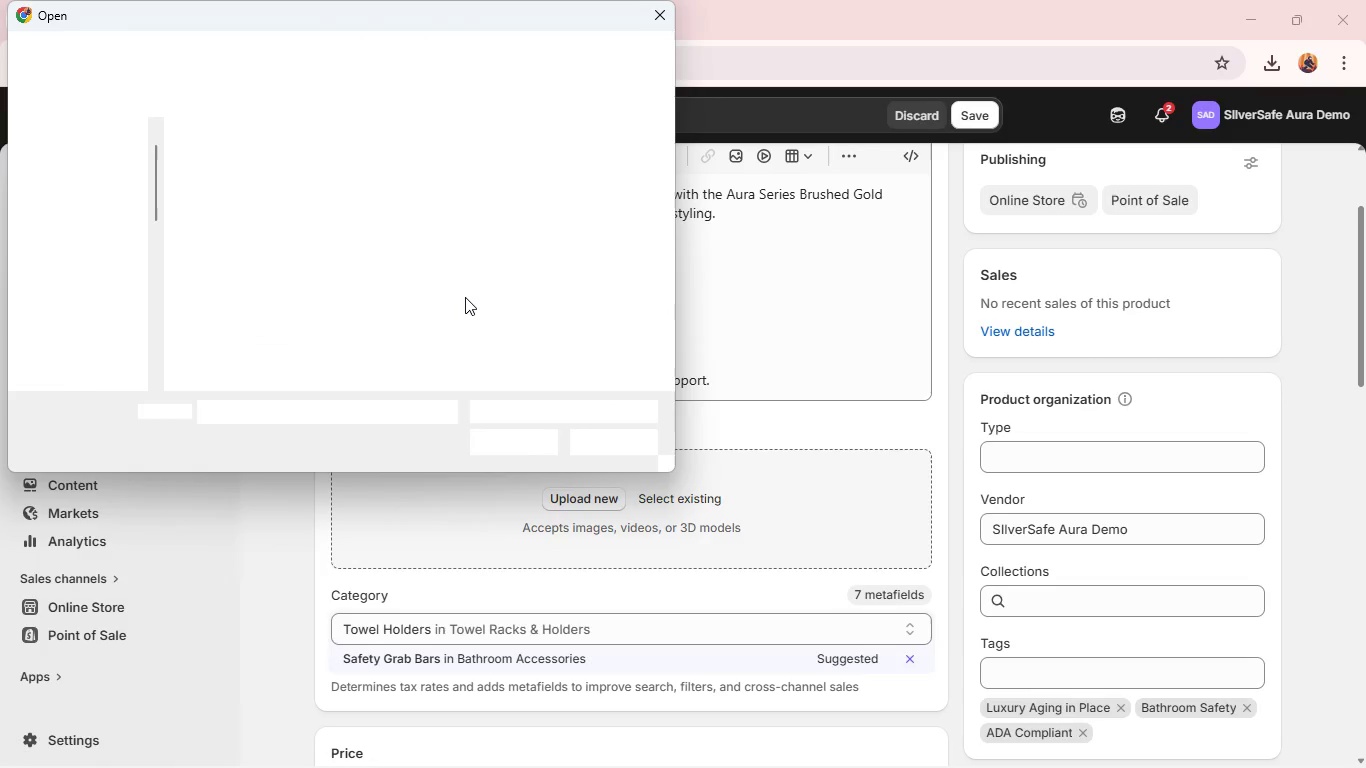 
wait(6.12)
 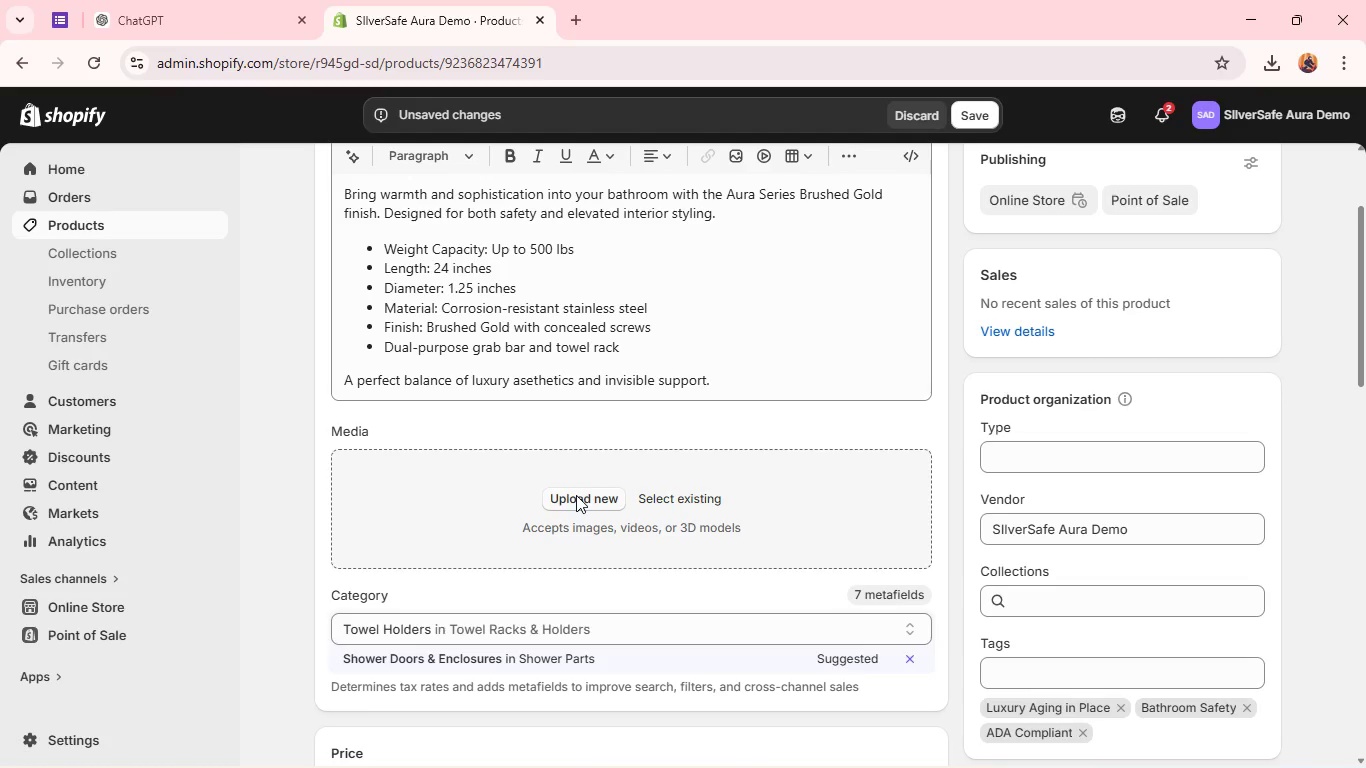 
scroll: coordinate [465, 297], scroll_direction: none, amount: 0.0
 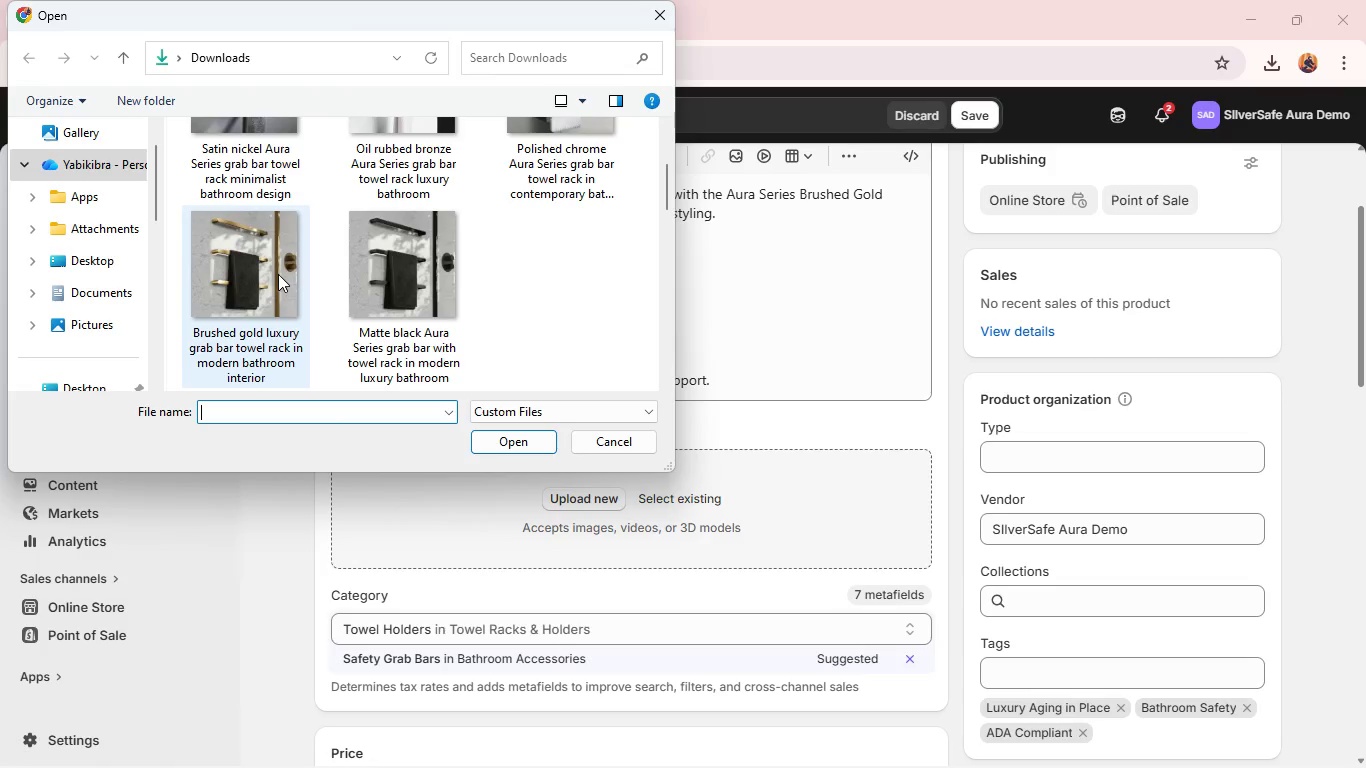 
left_click([278, 274])
 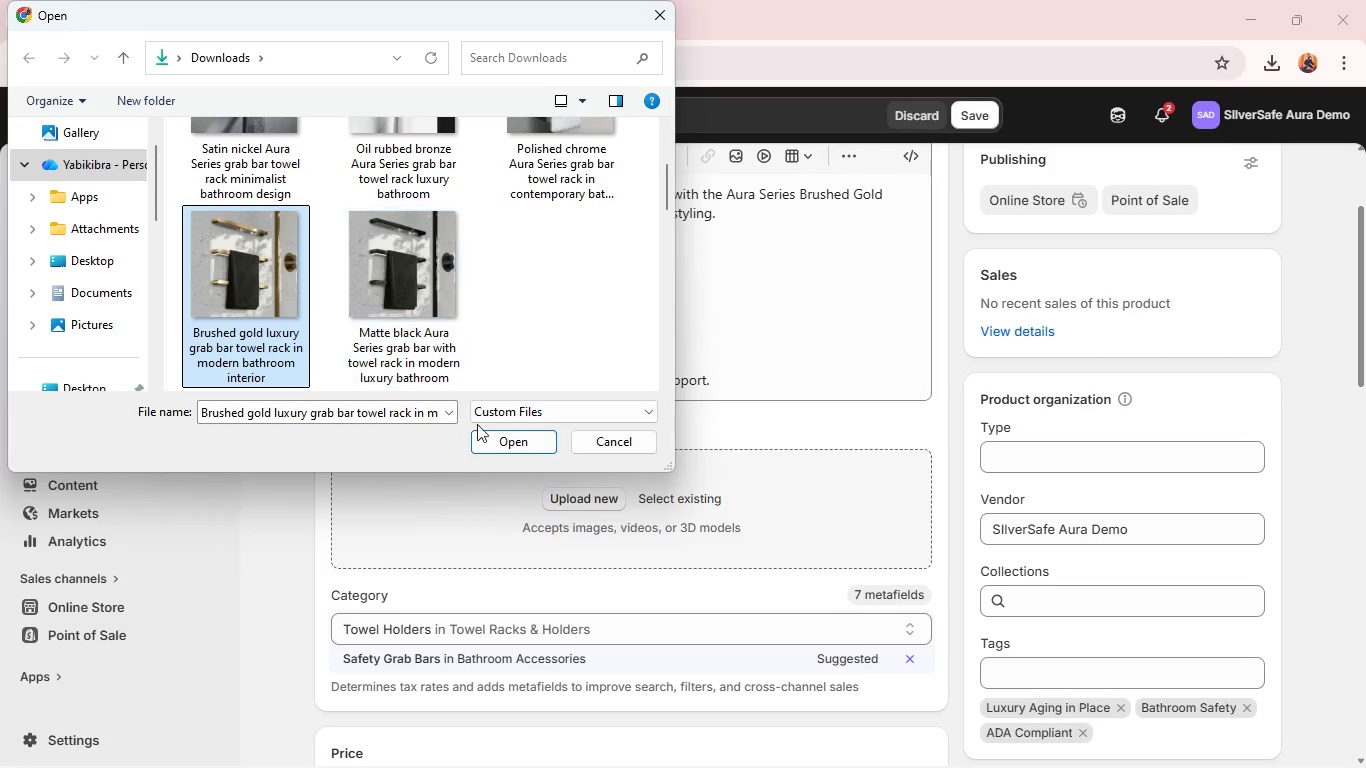 
left_click([507, 435])
 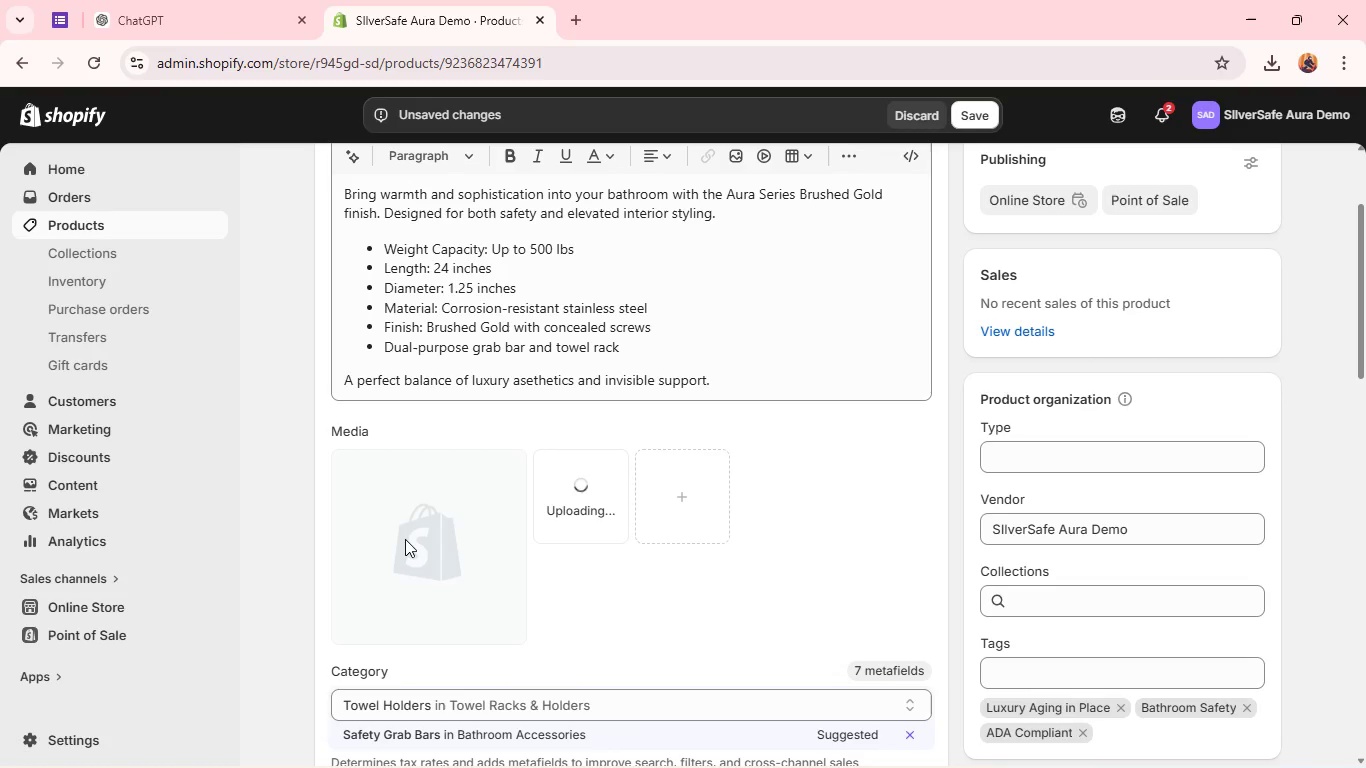 
wait(16.78)
 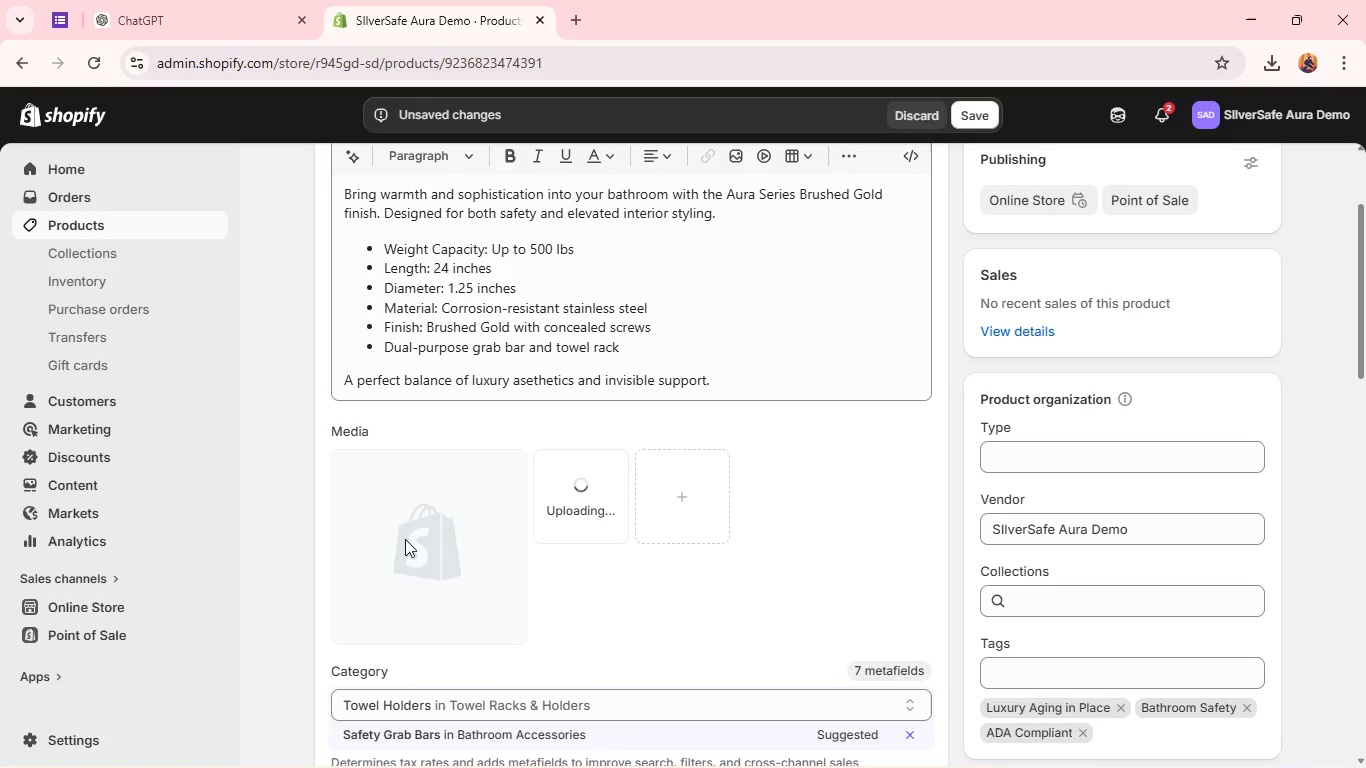 
left_click([405, 539])
 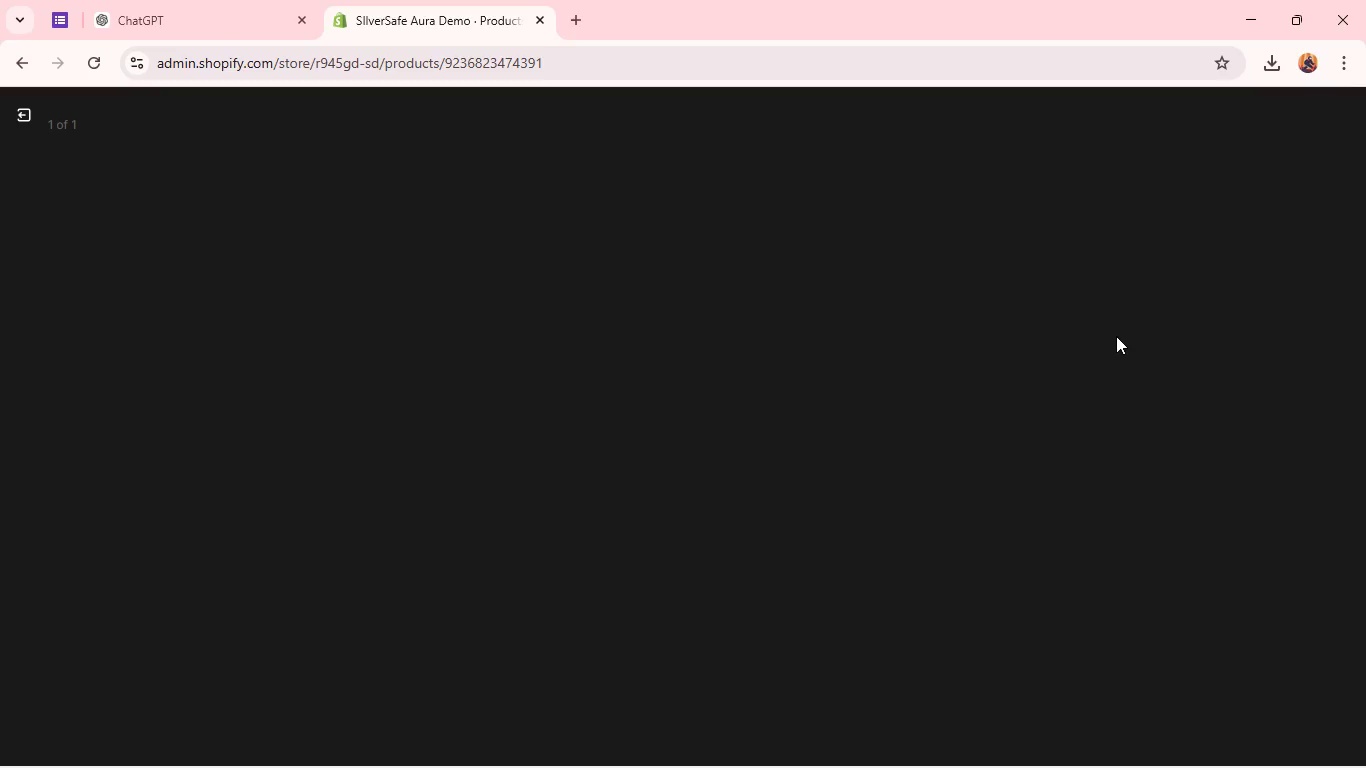 
mouse_move([1152, 401])
 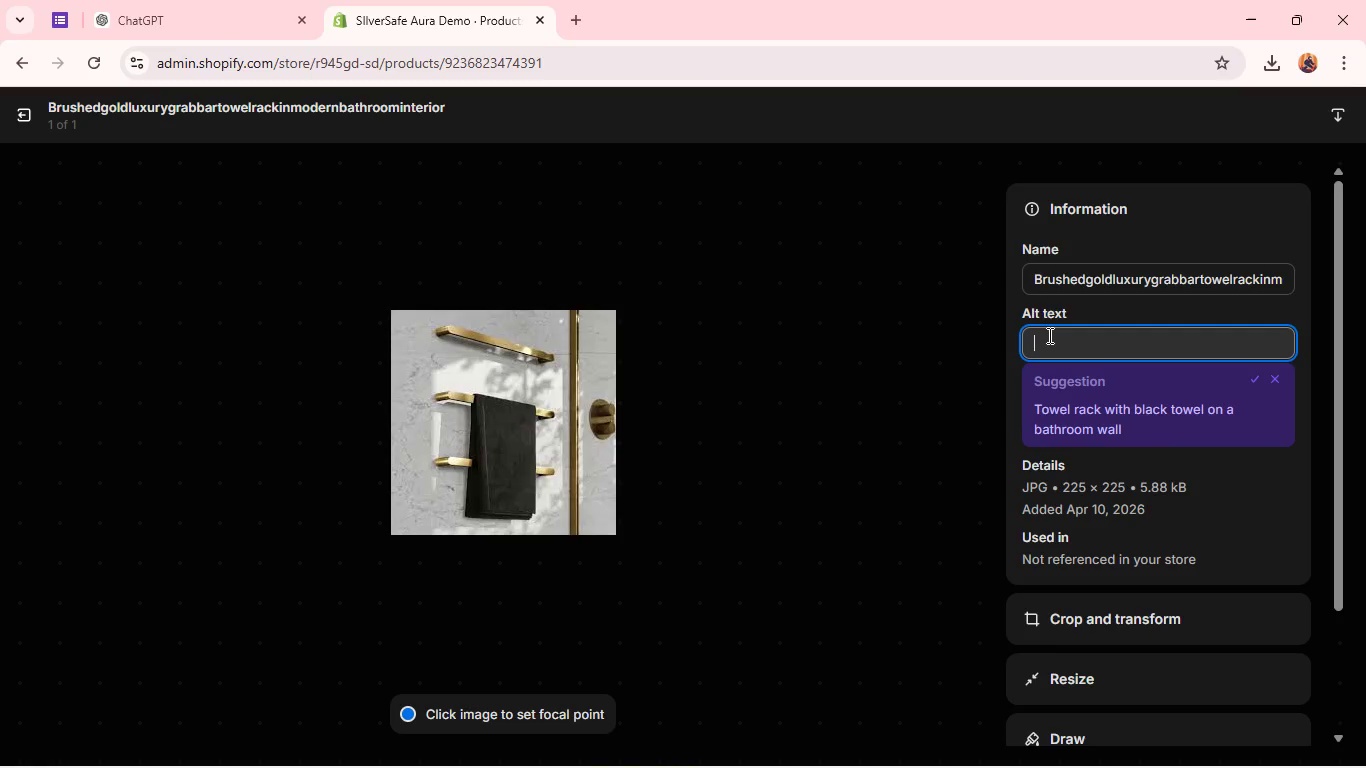 
left_click([1048, 335])
 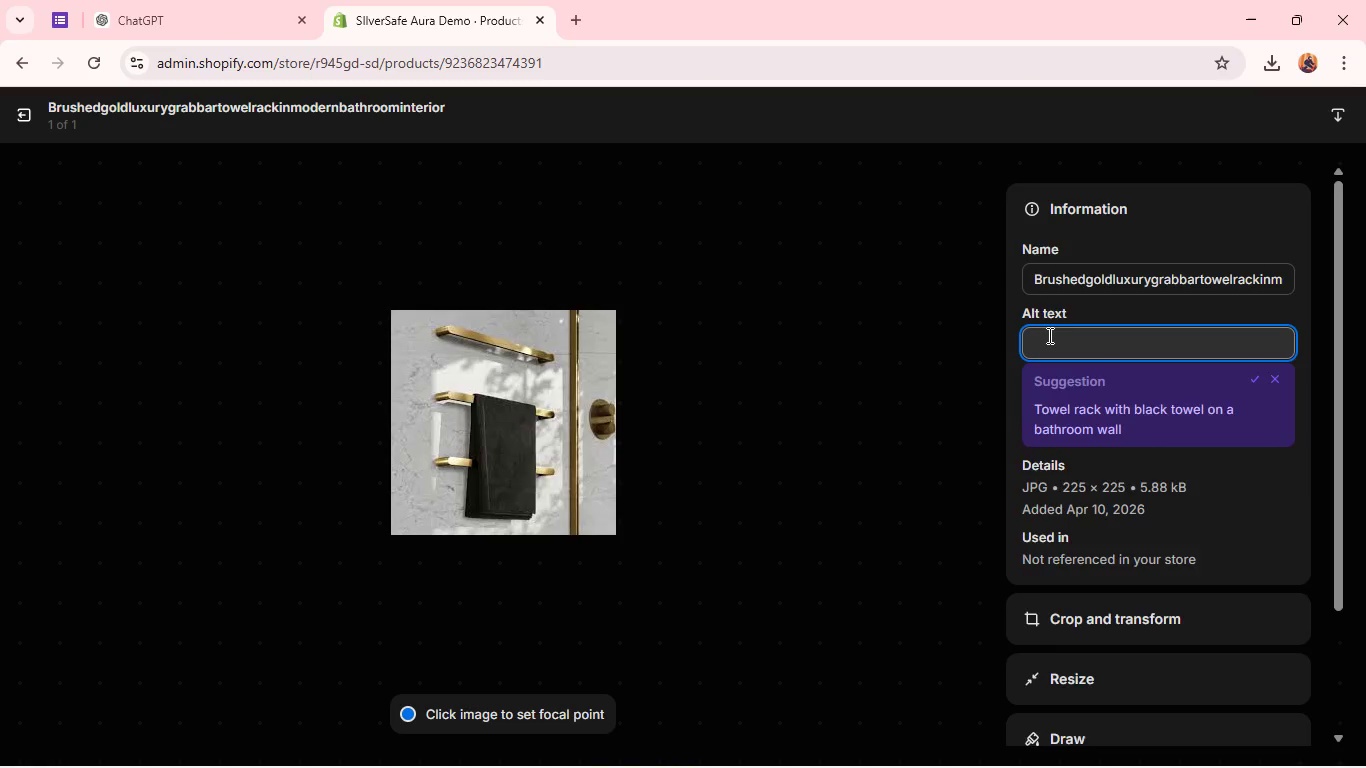 
type(Brished )
 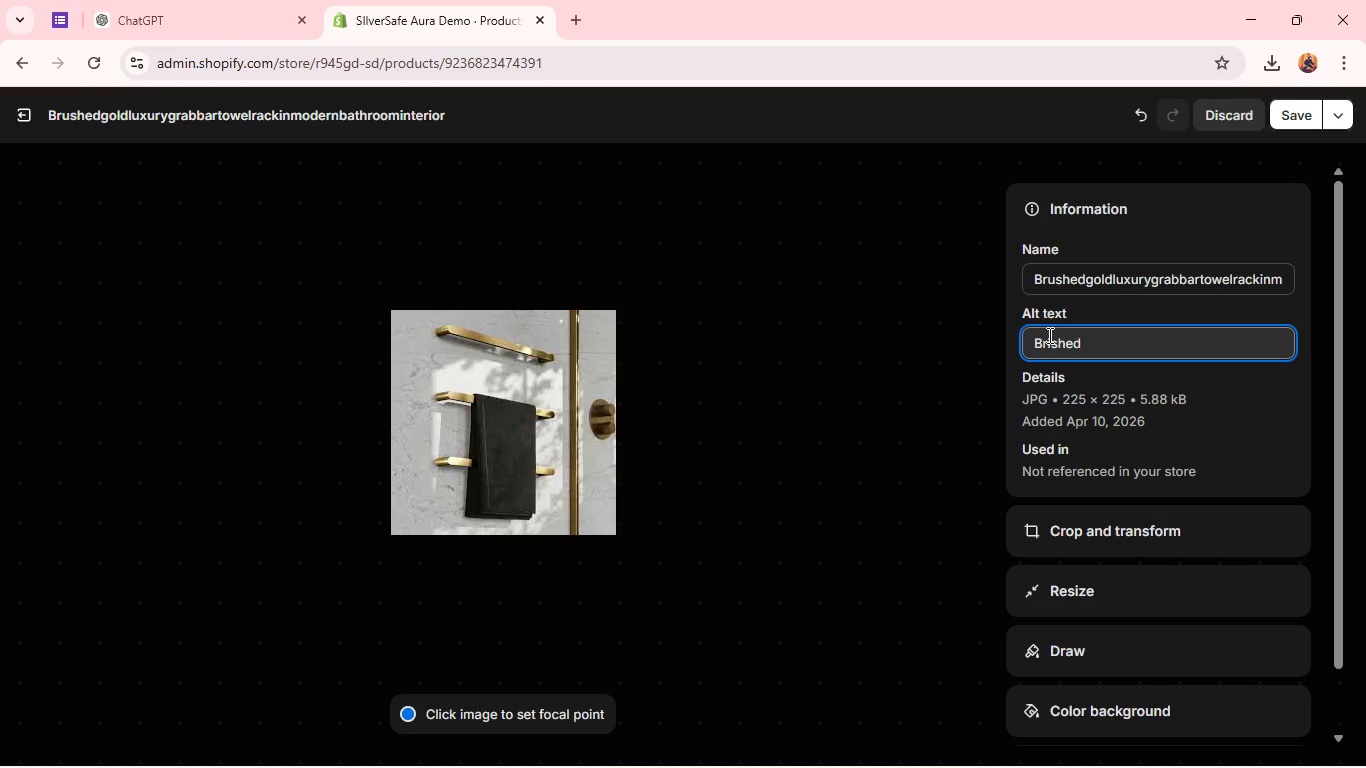 
type(gold lucury grab bar towel rack in modern bathroom interior)
 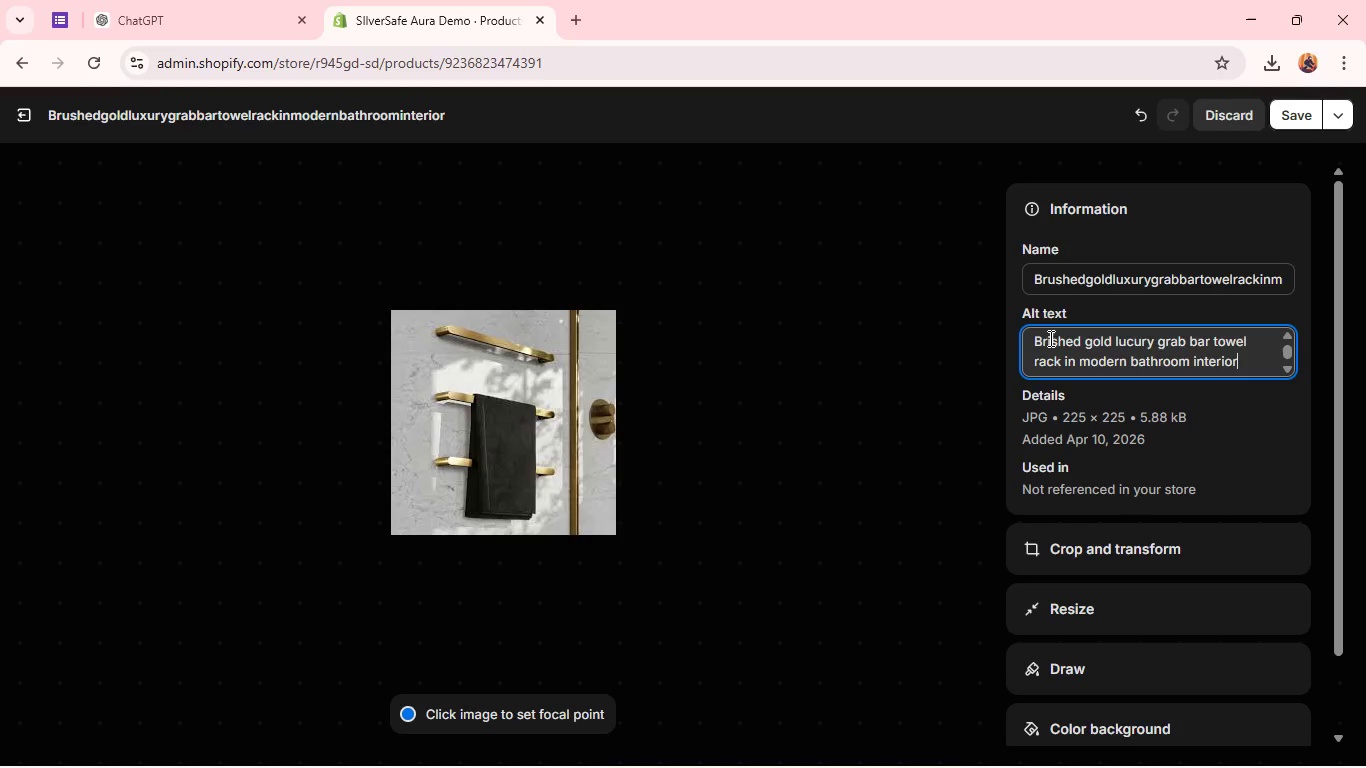 
left_click([1049, 338])
 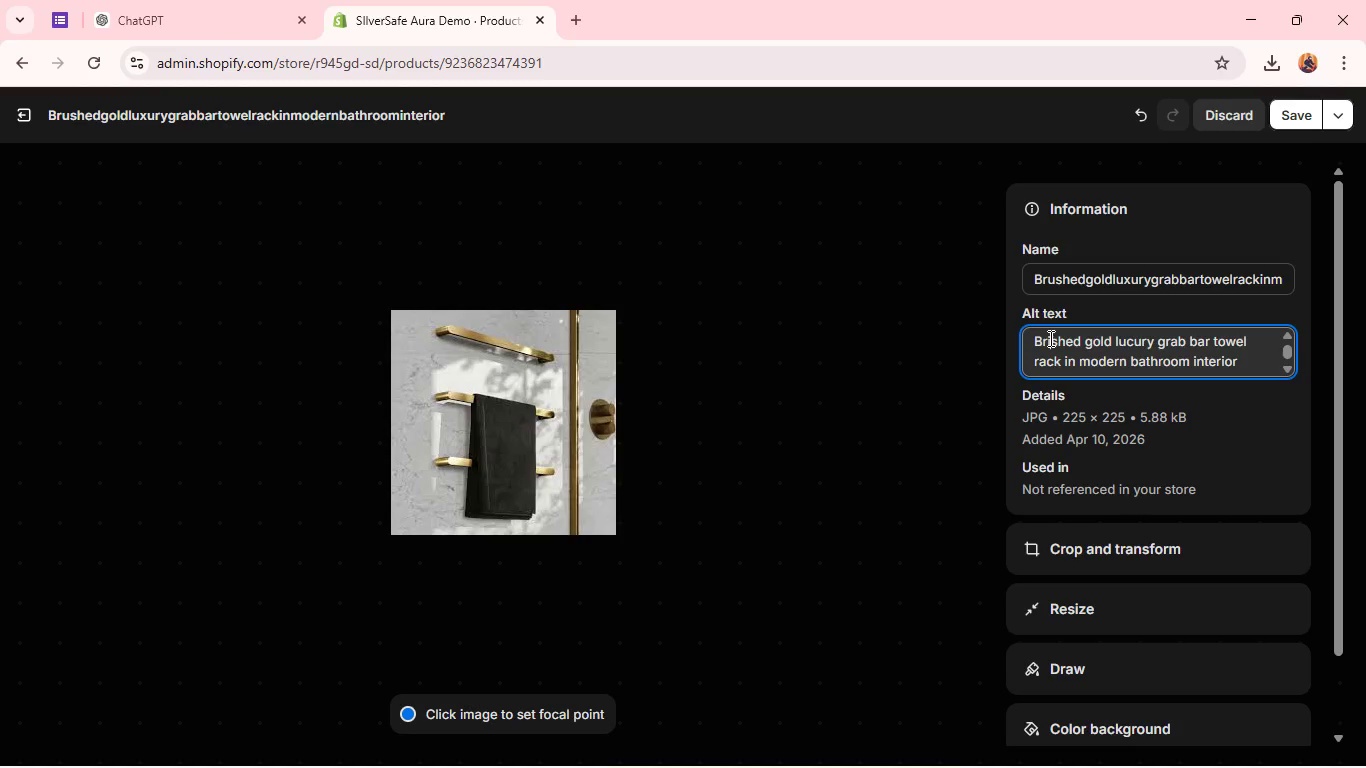 
key(ArrowRight)
 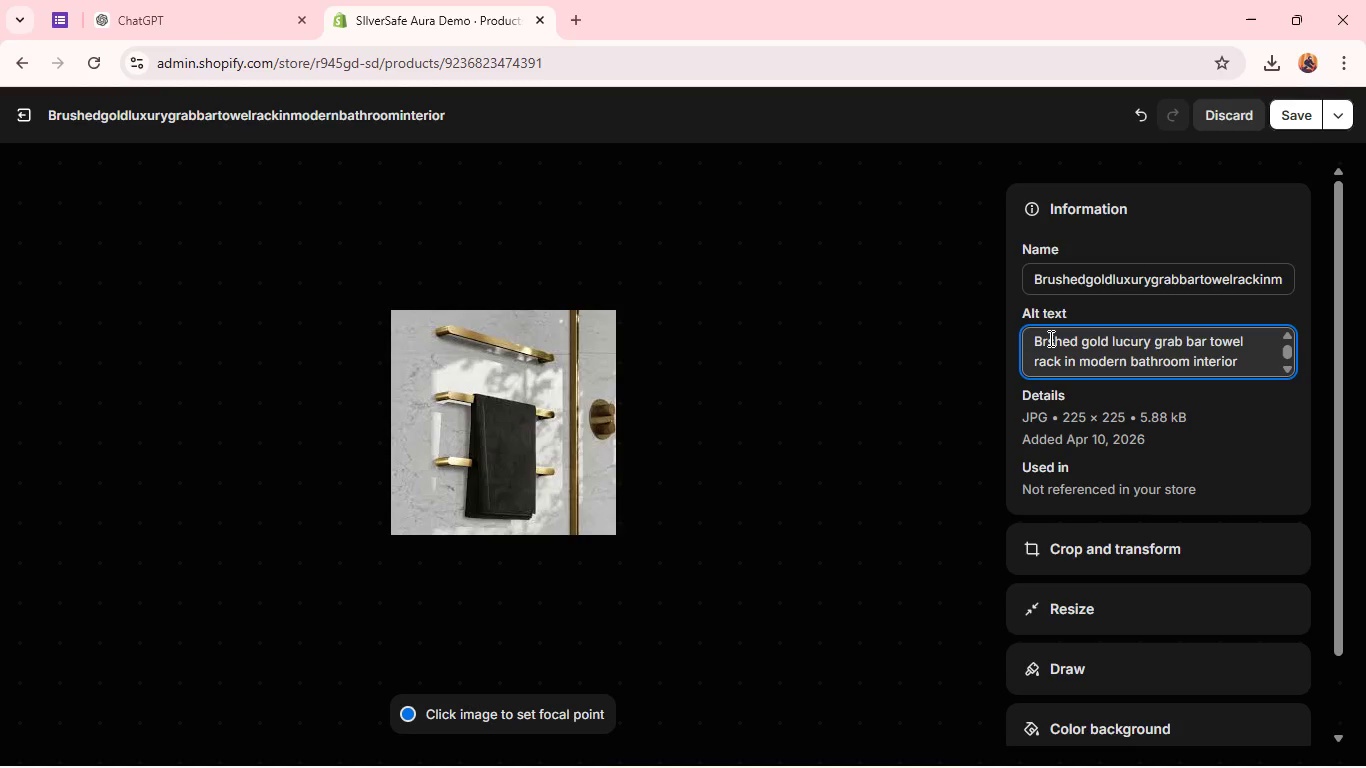 
key(Backspace)
 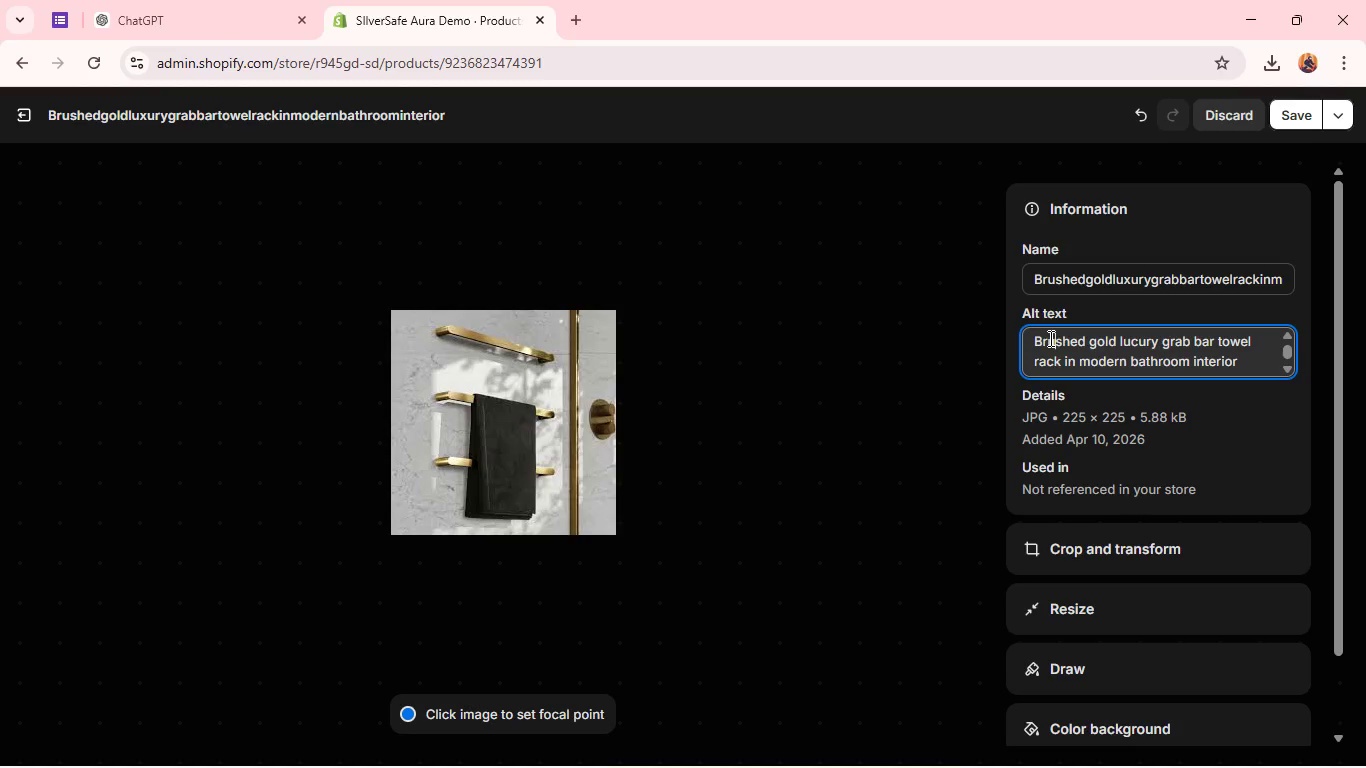 
key(U)
 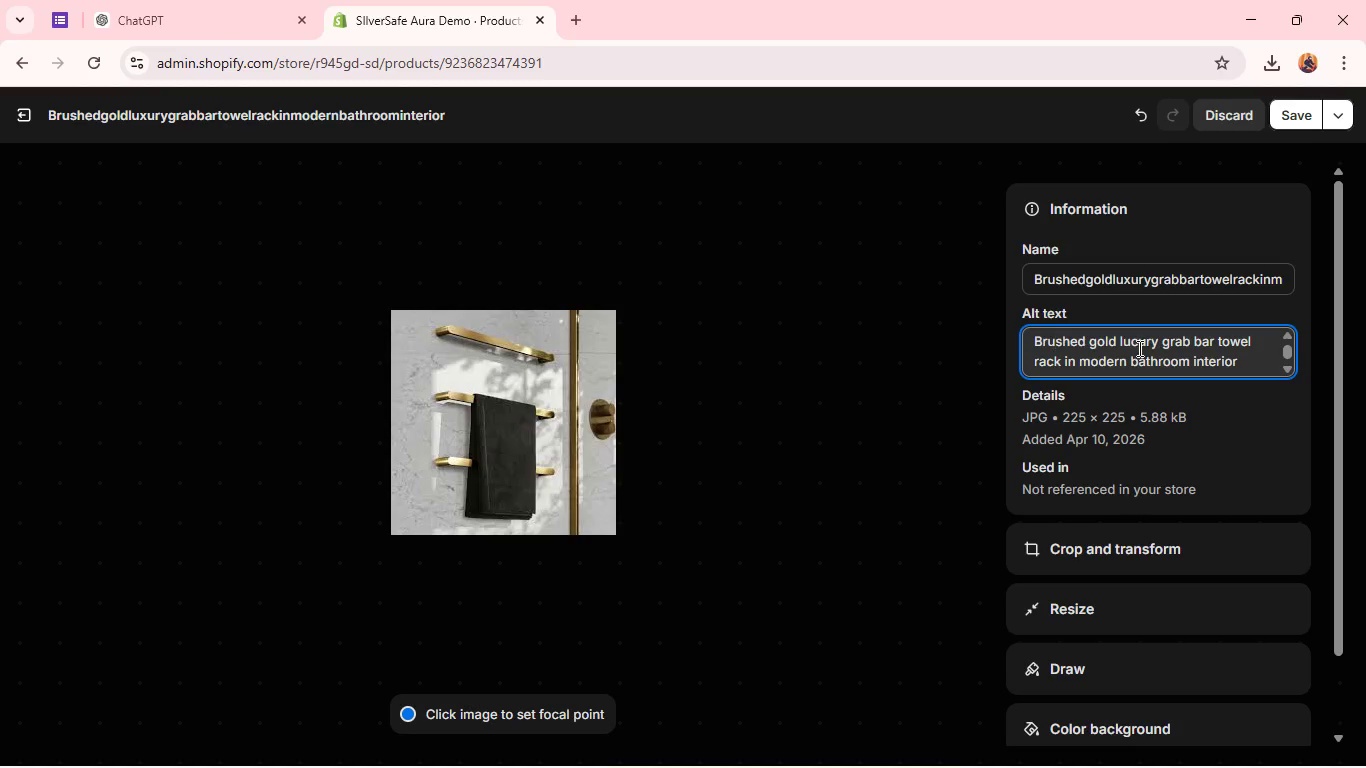 
left_click([1139, 345])
 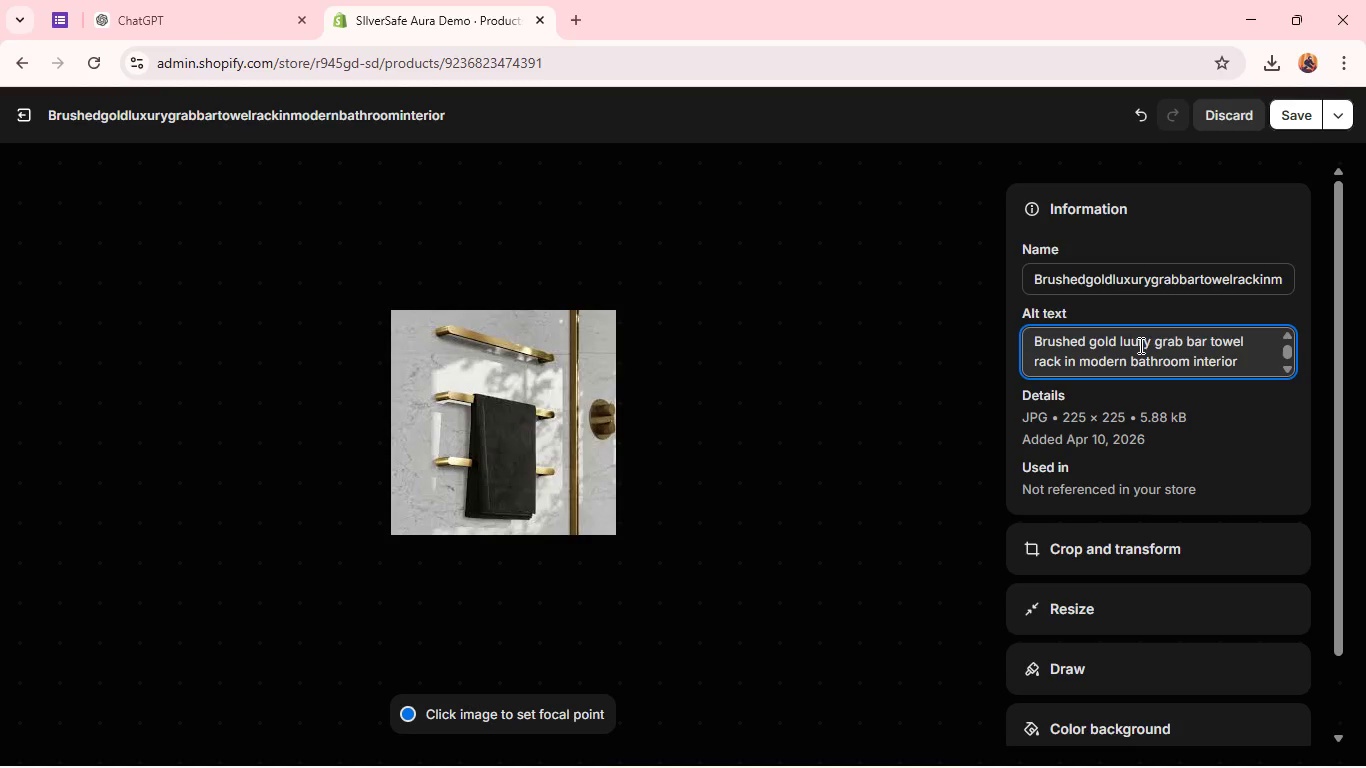 
key(Backspace)
 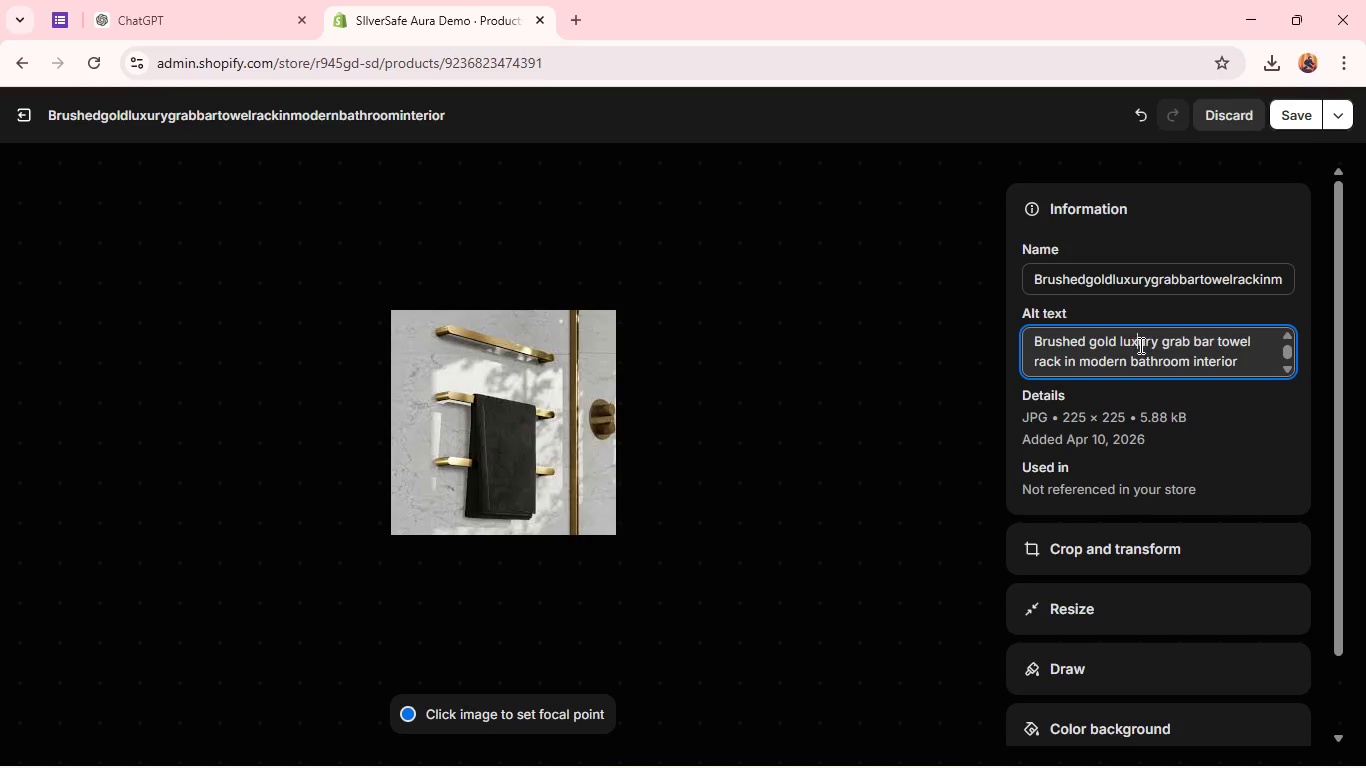 
key(X)
 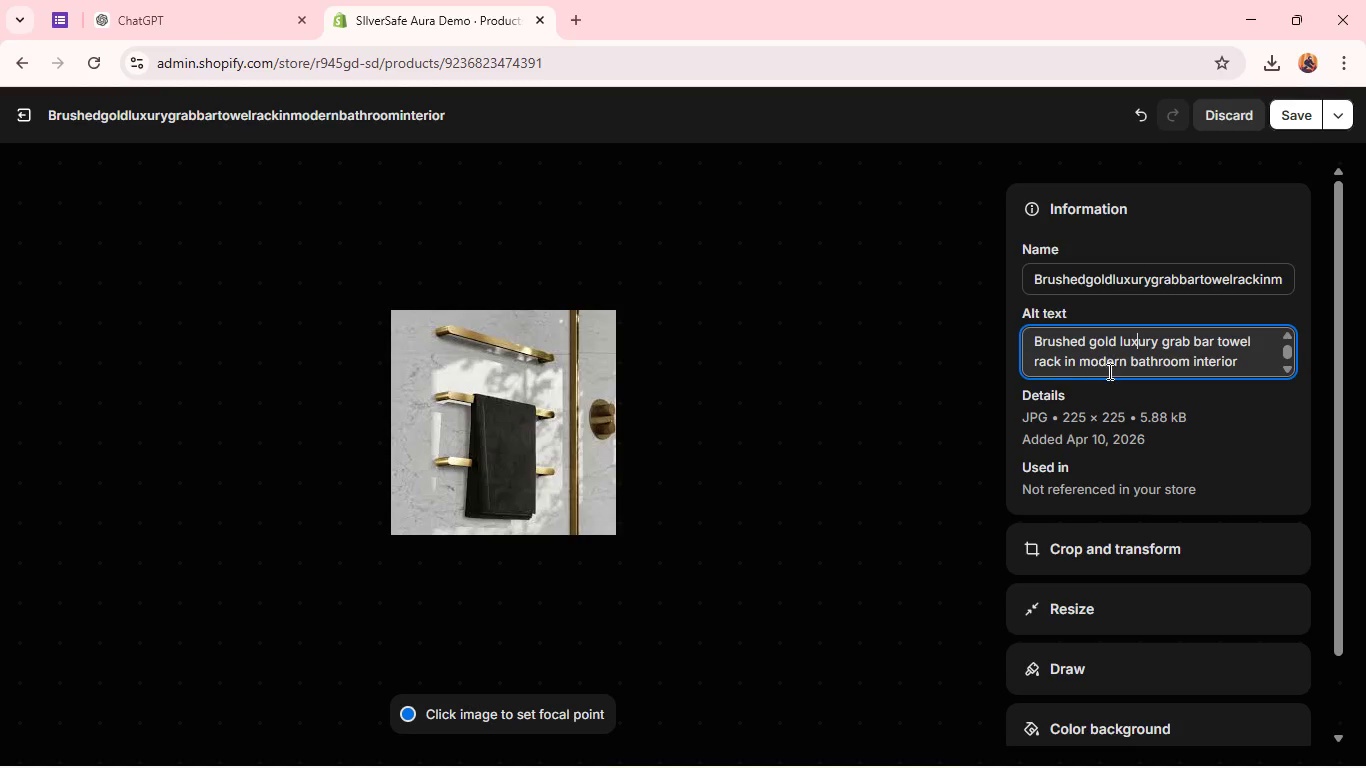 
wait(11.55)
 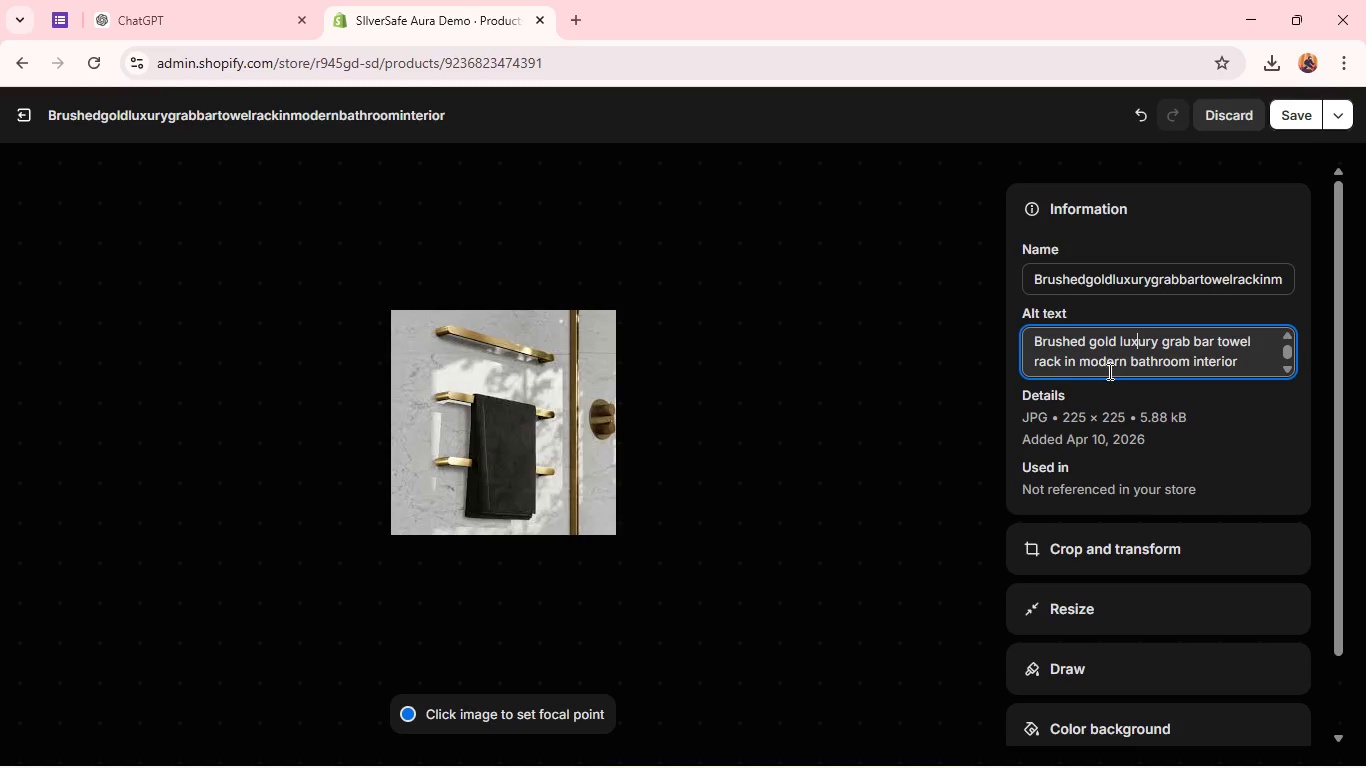 
left_click([1287, 113])
 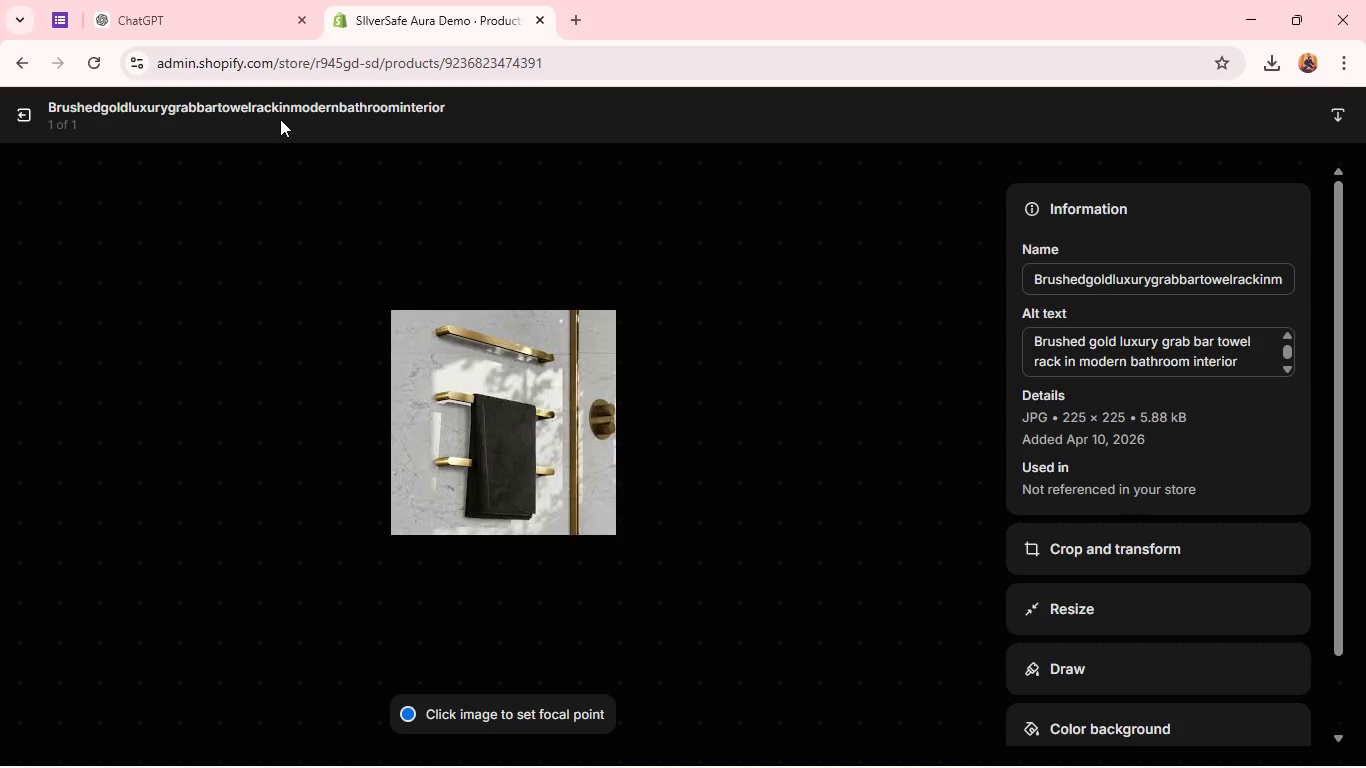 
wait(6.03)
 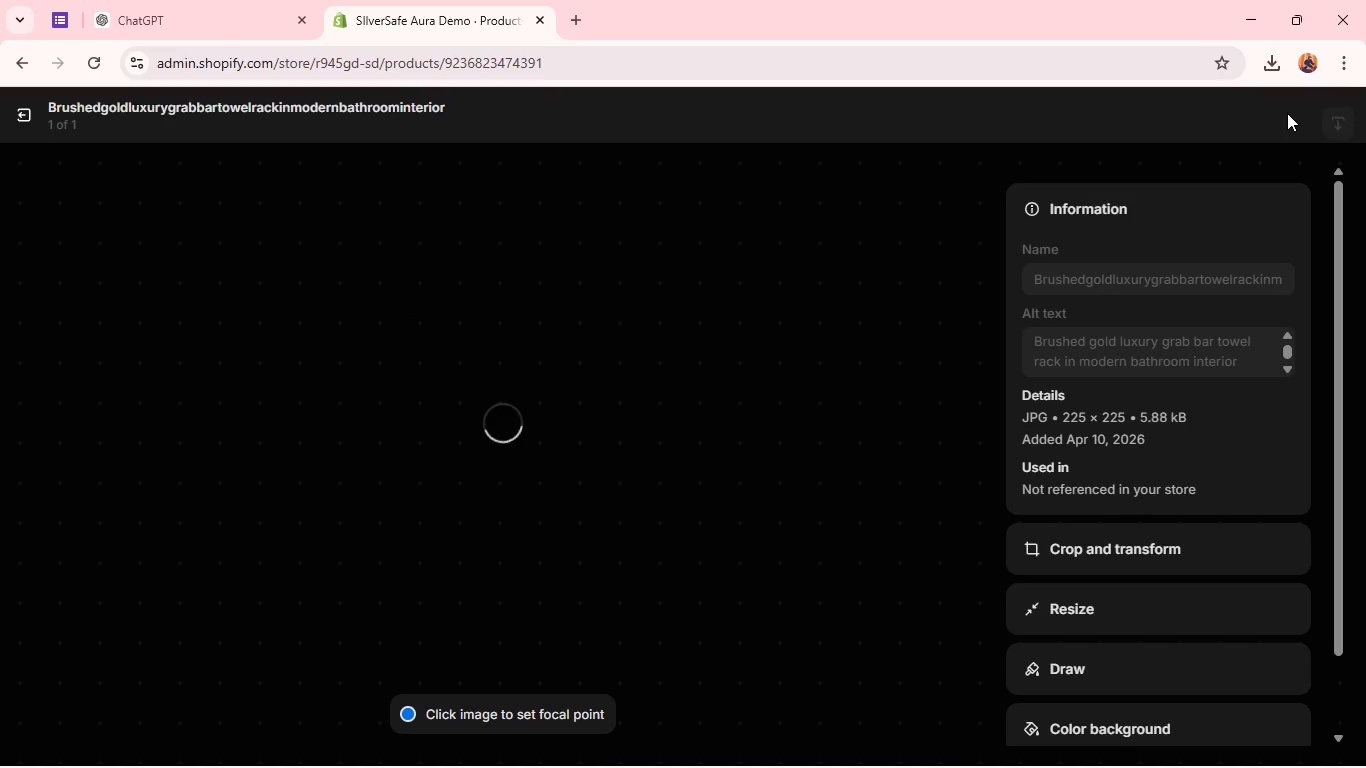 
left_click([23, 114])
 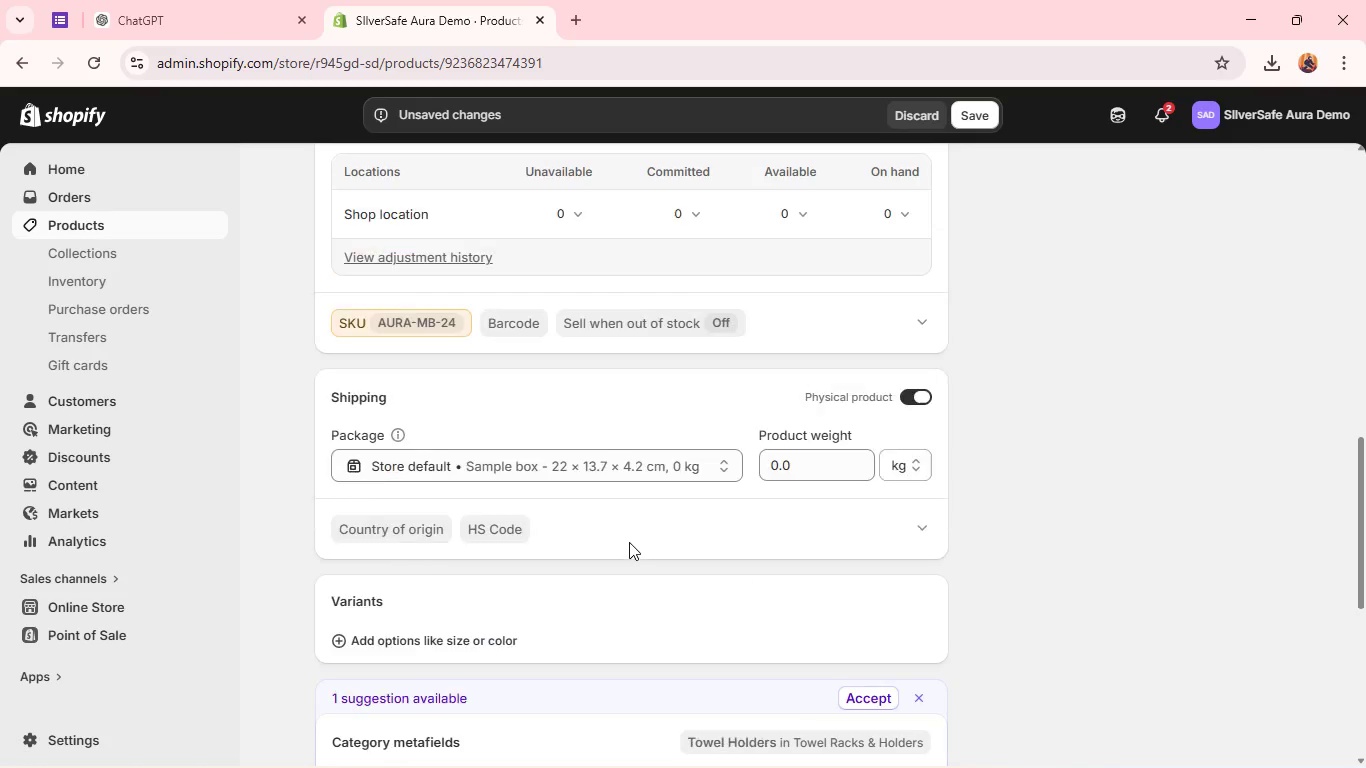 
wait(7.67)
 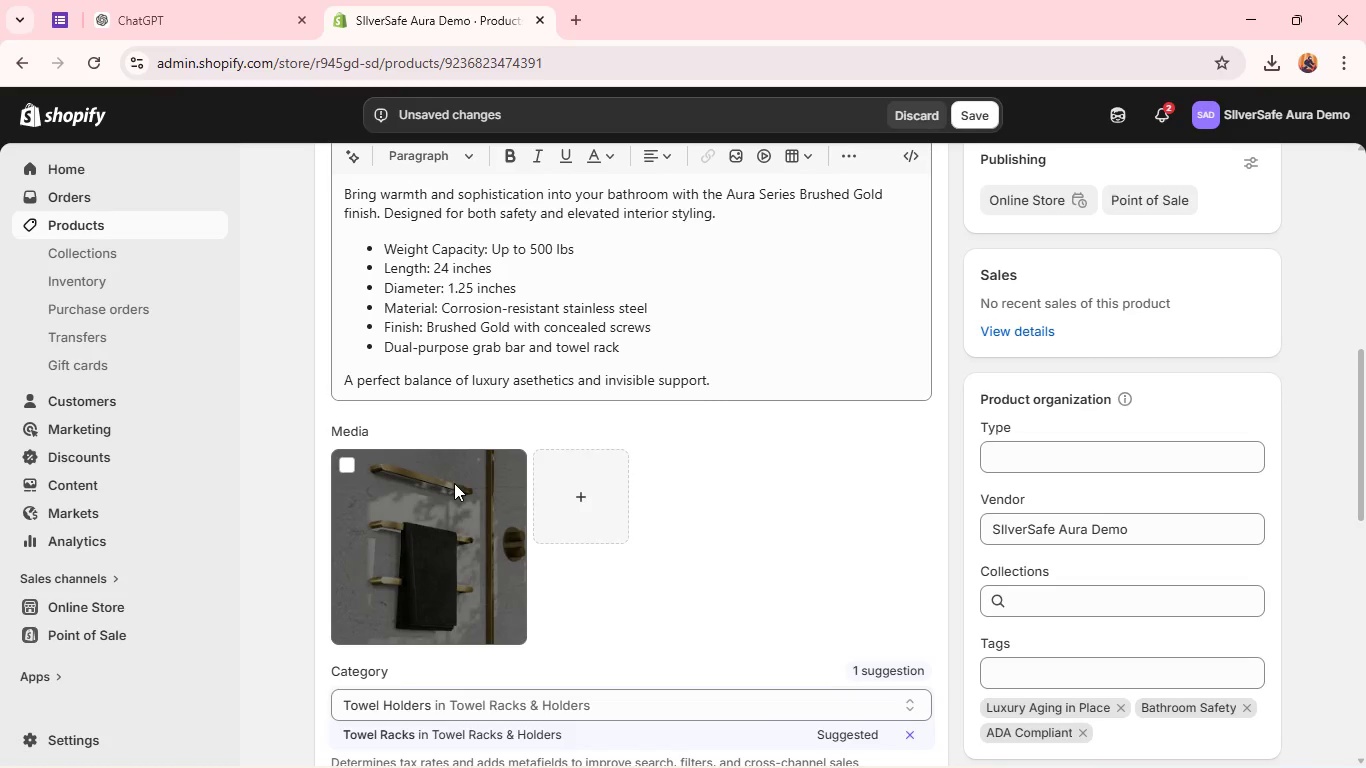 
left_click([423, 364])
 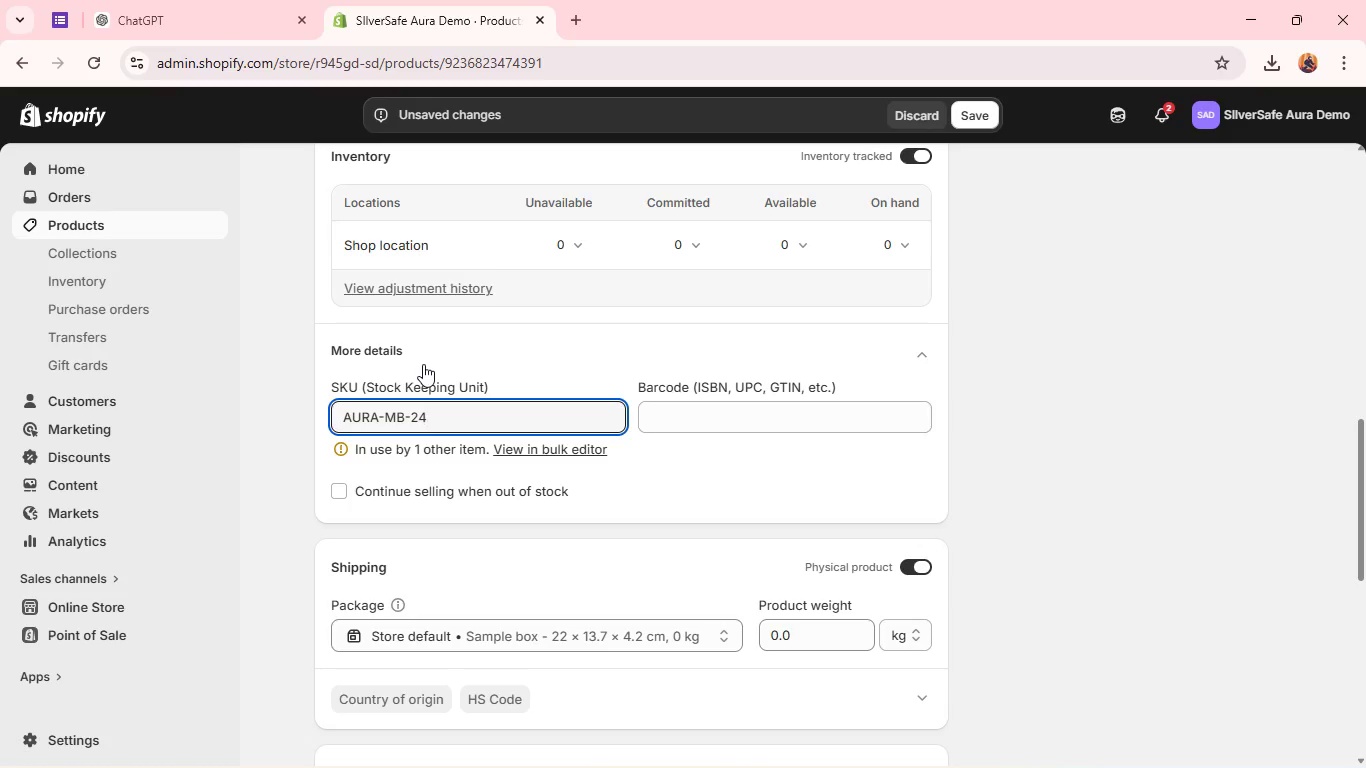 
wait(16.48)
 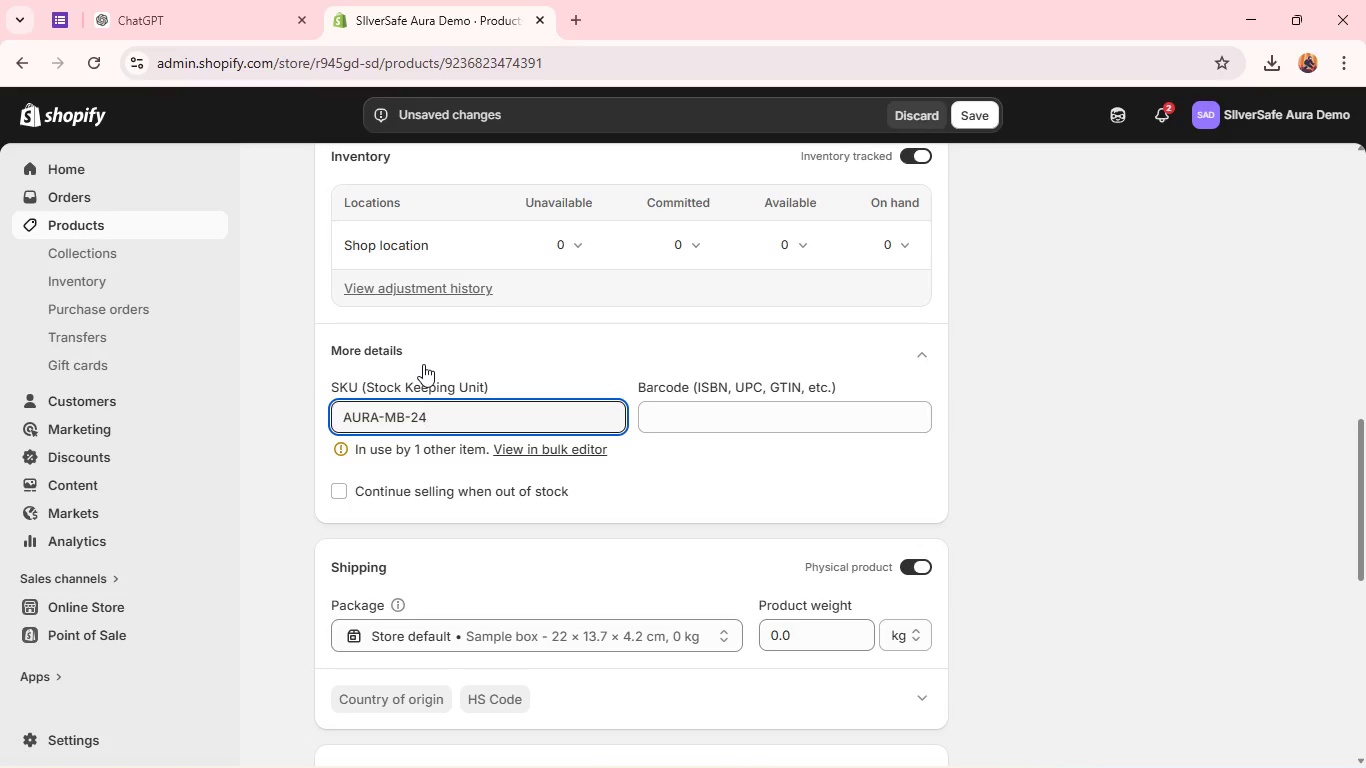 
left_click([452, 426])
 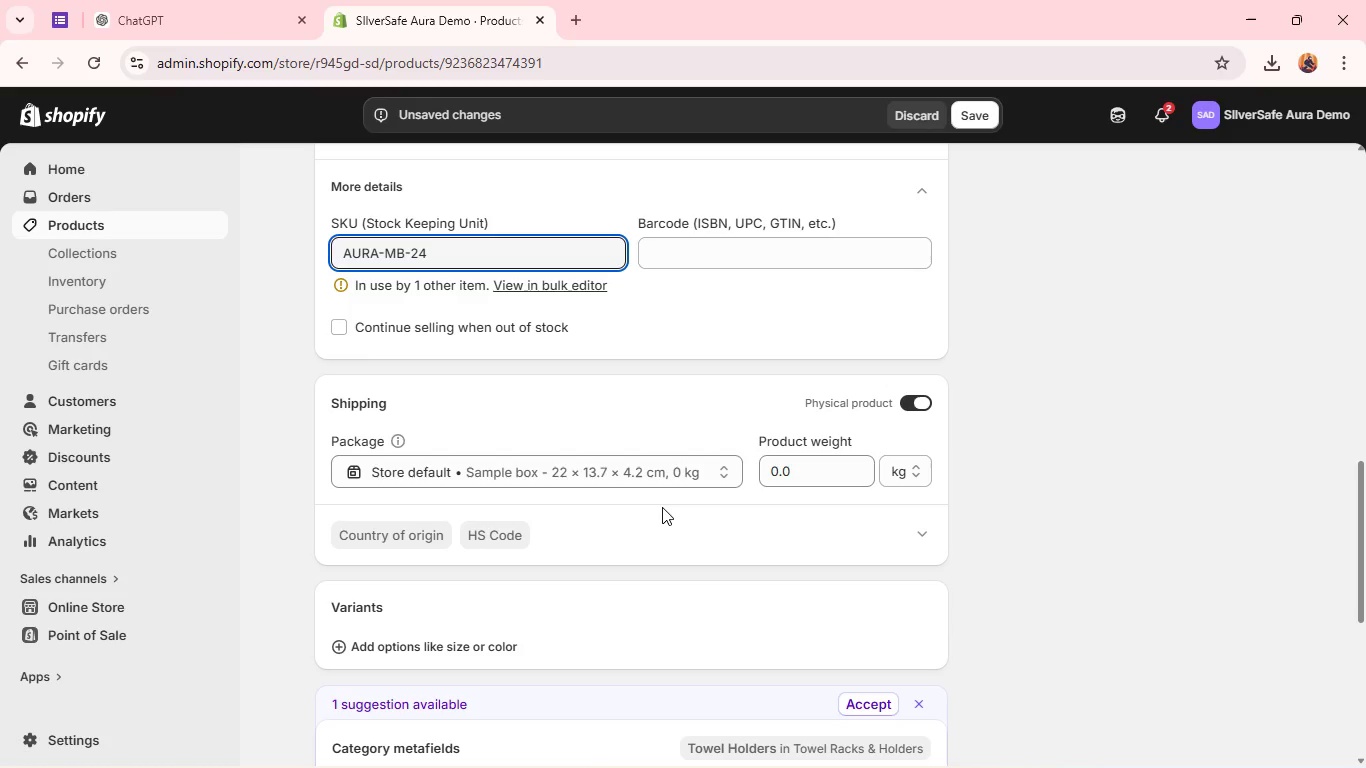 
wait(35.28)
 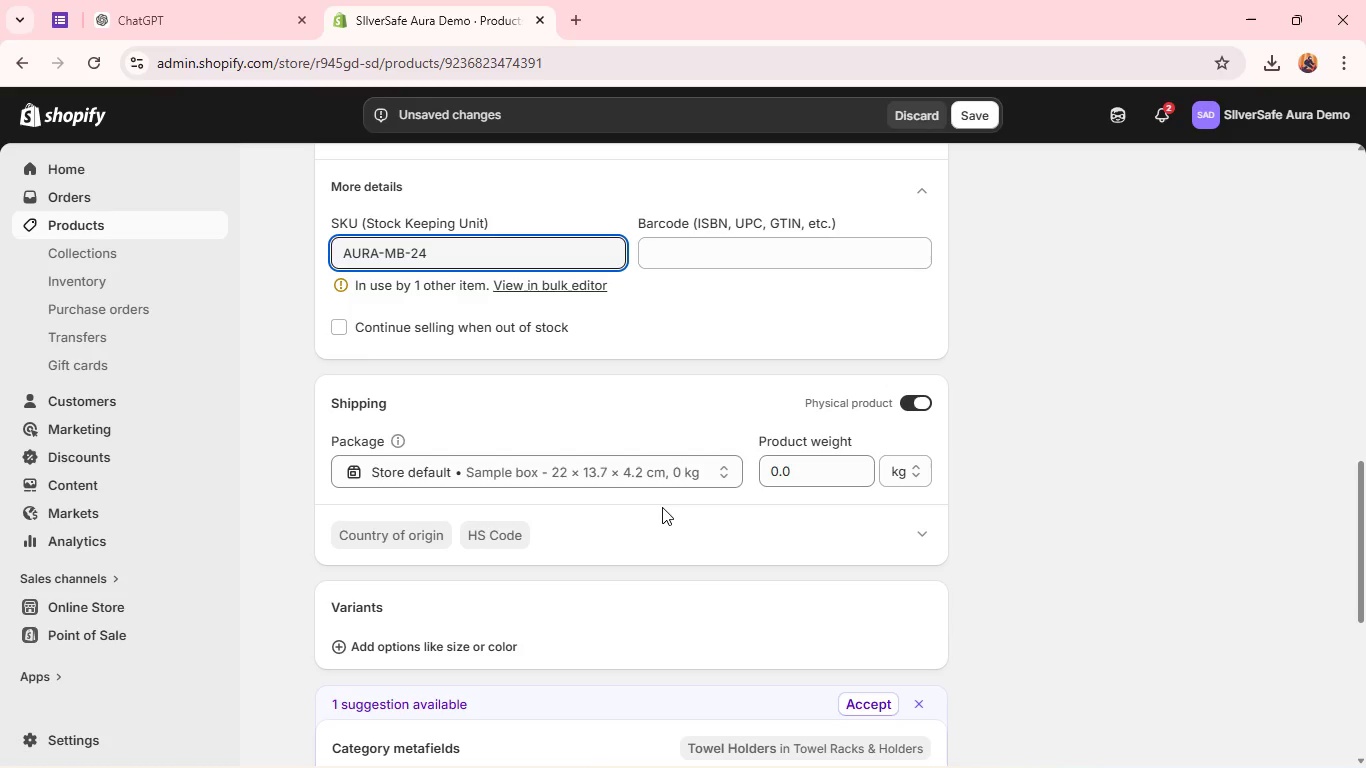 
key(Backspace)
 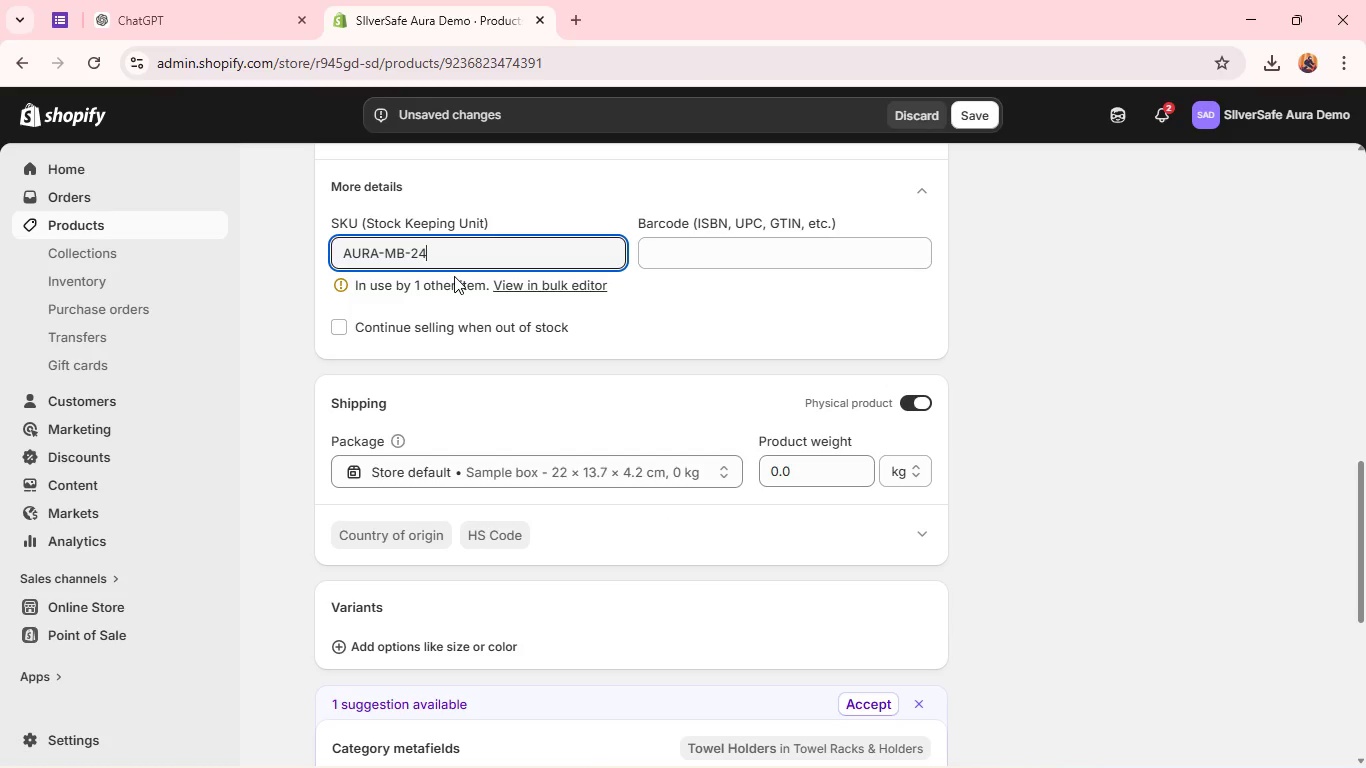 
key(Backspace)
 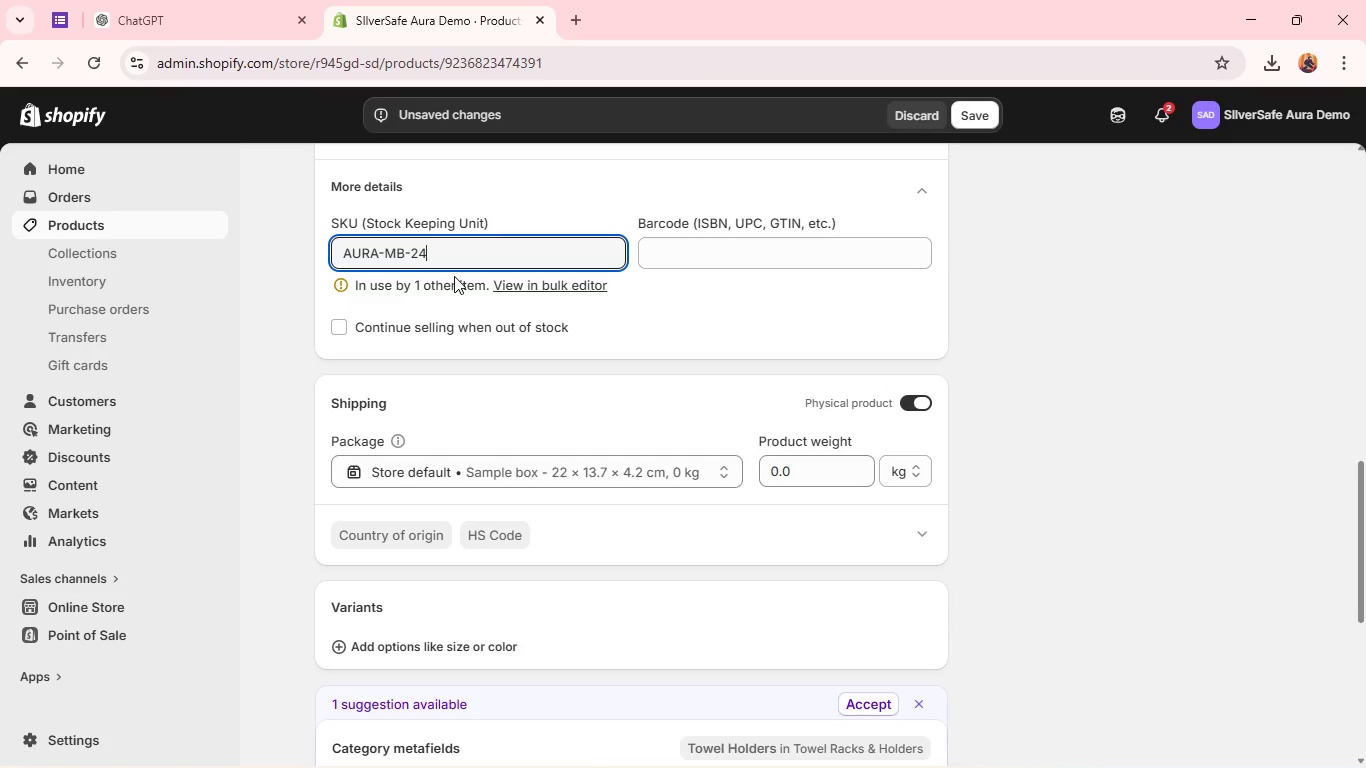 
key(Backspace)
 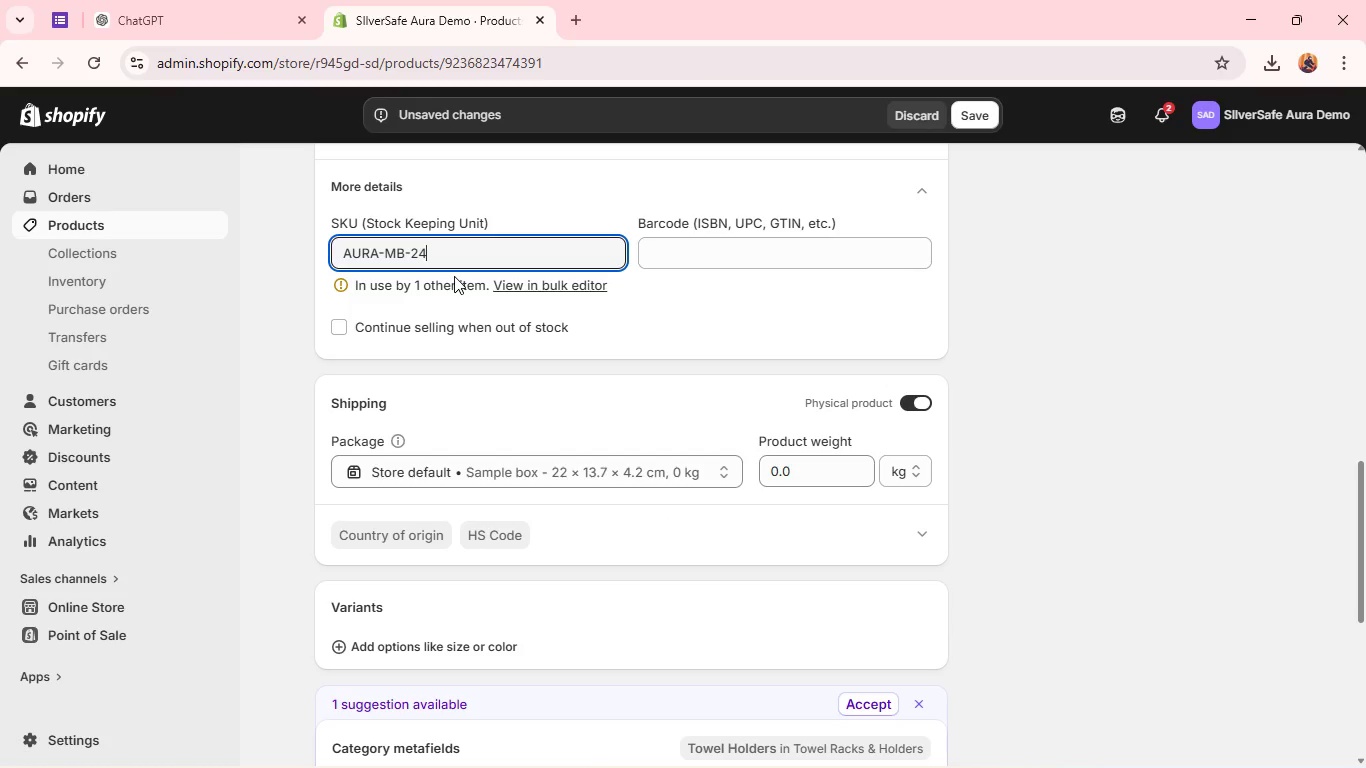 
key(Backspace)
 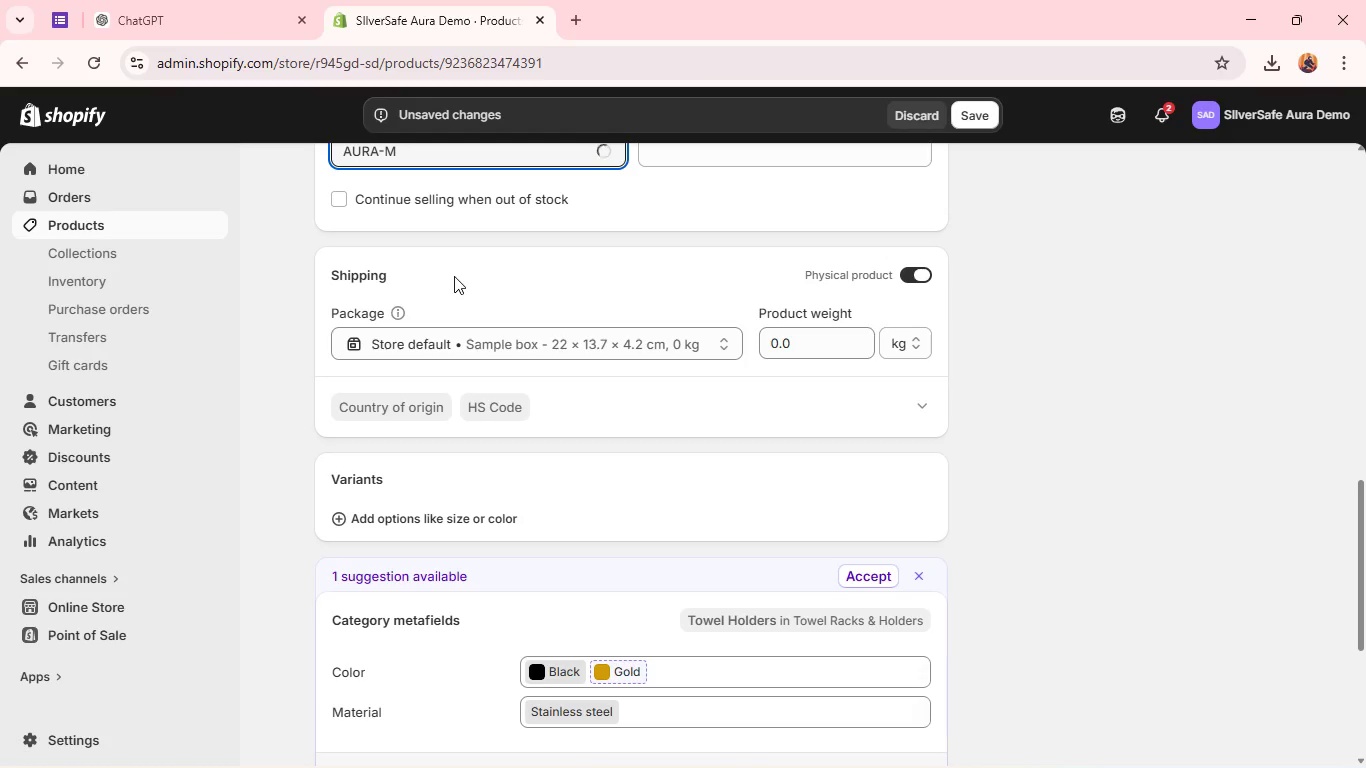 
wait(8.02)
 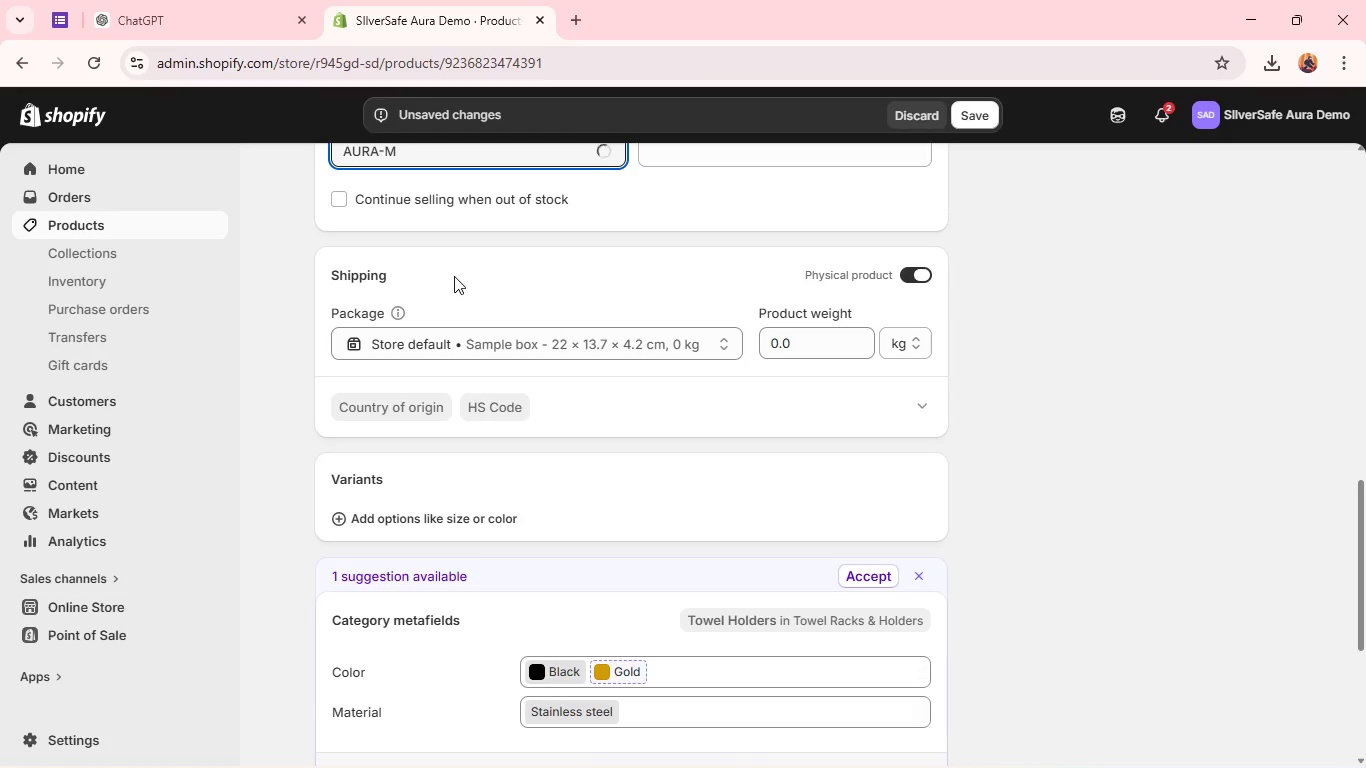 
key(Backspace)
 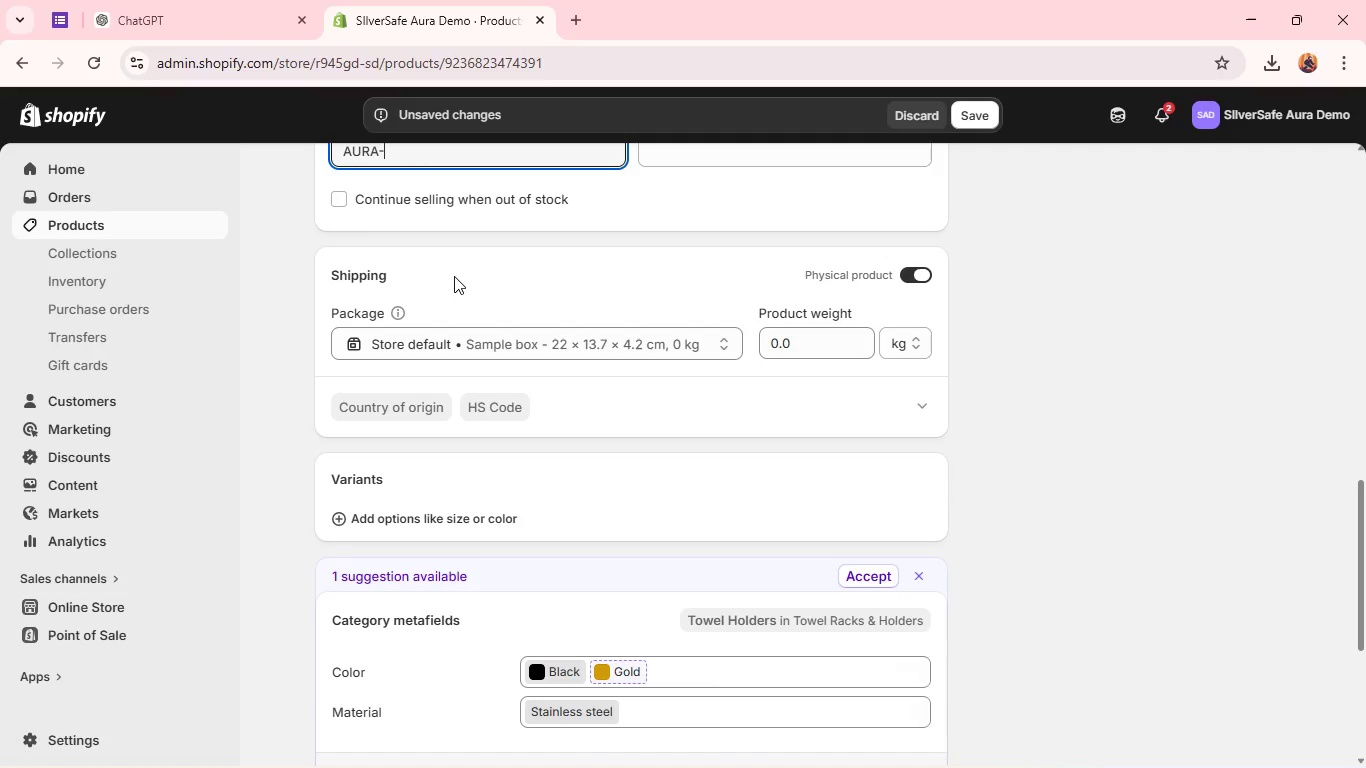 
key(Shift+B)
 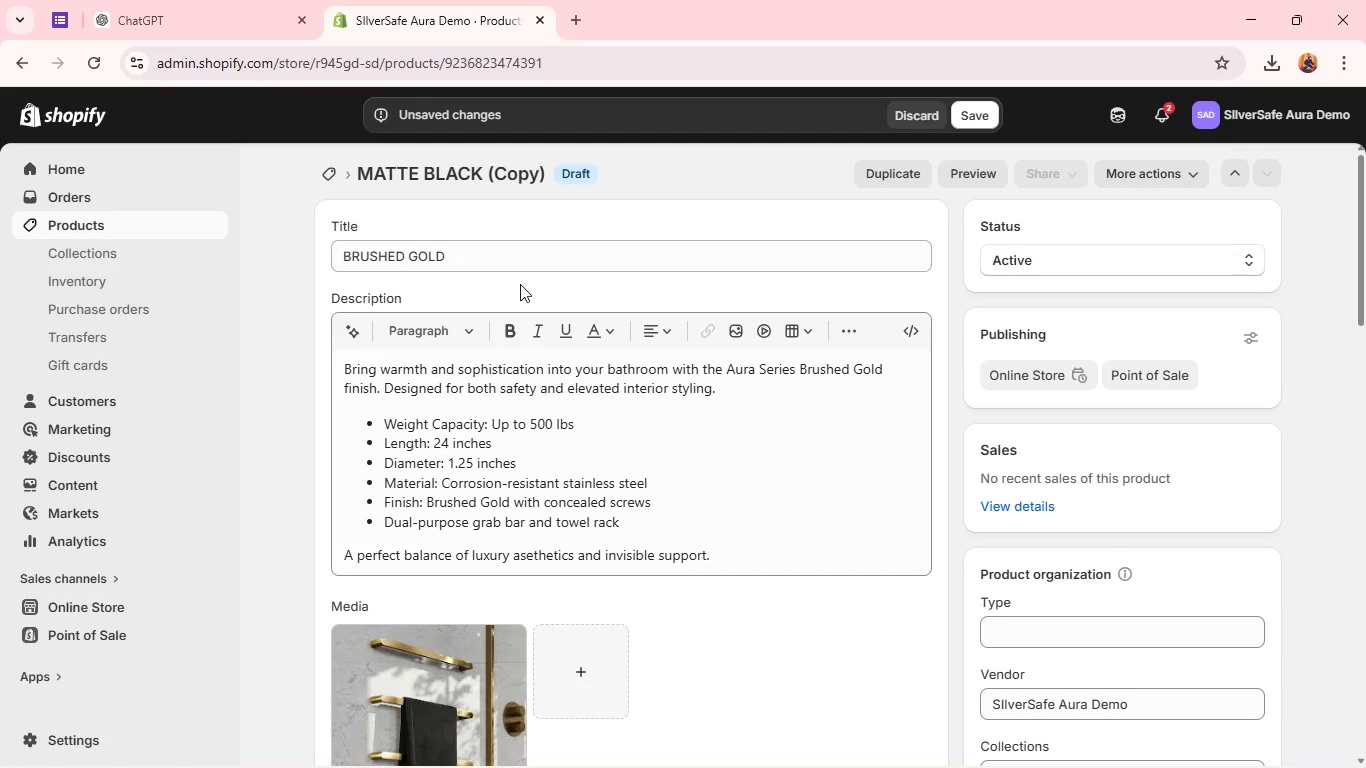 
wait(15.38)
 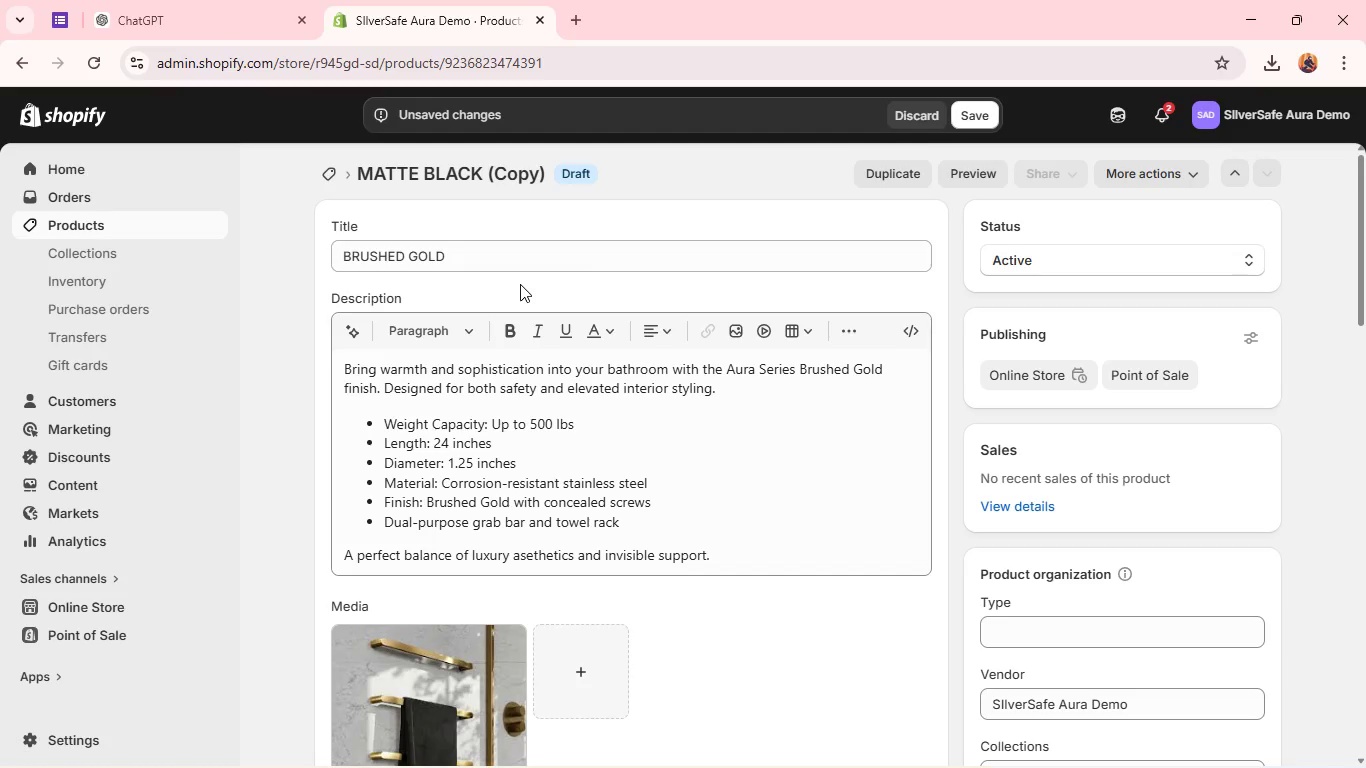 
key(Shift+ShiftLeft)
 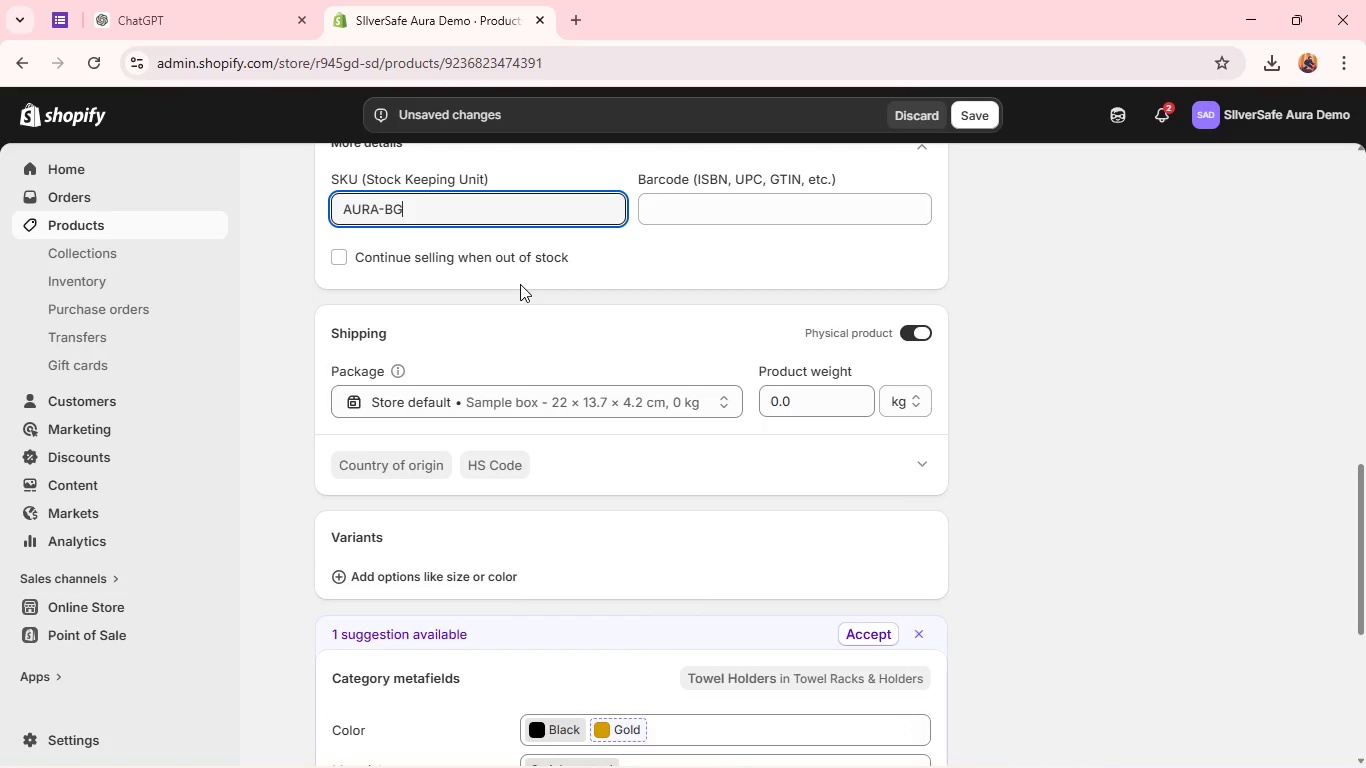 
key(Shift+G)
 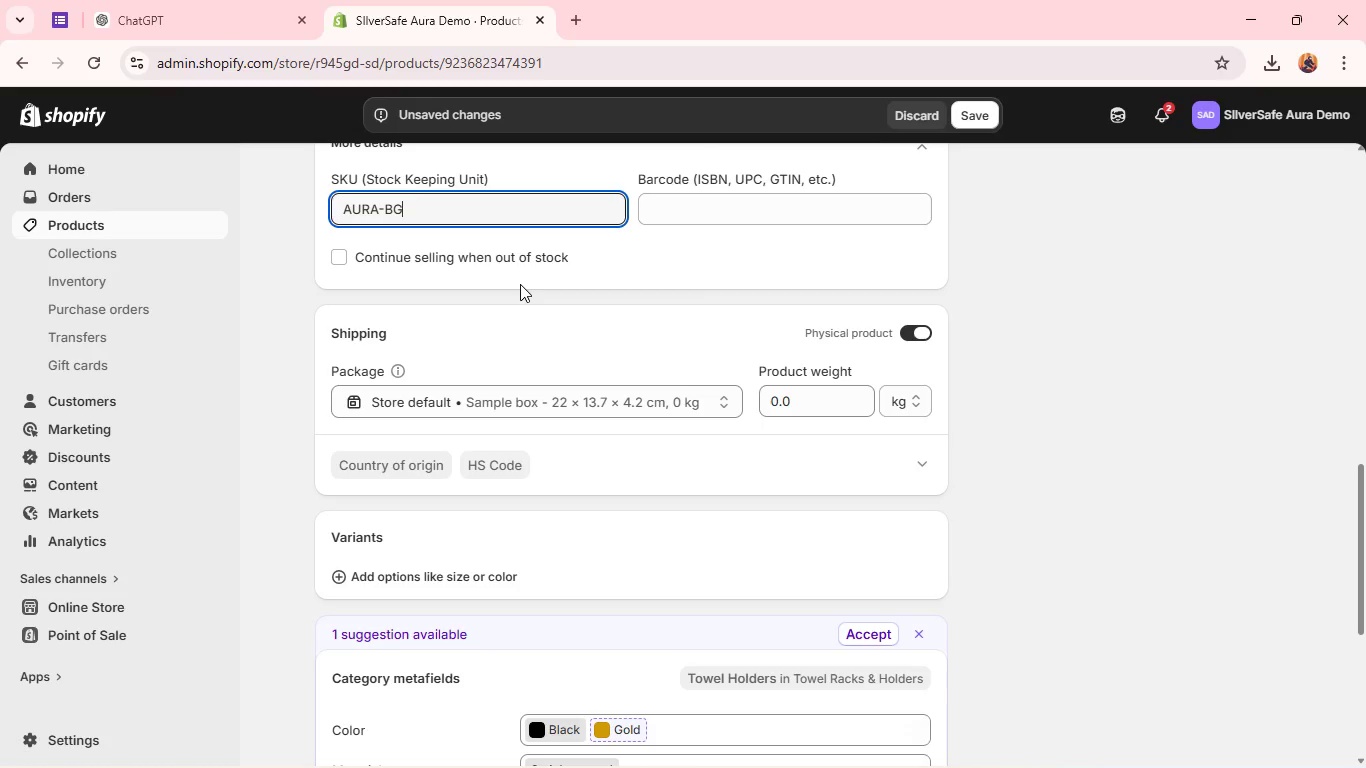 
type(-24)
 